 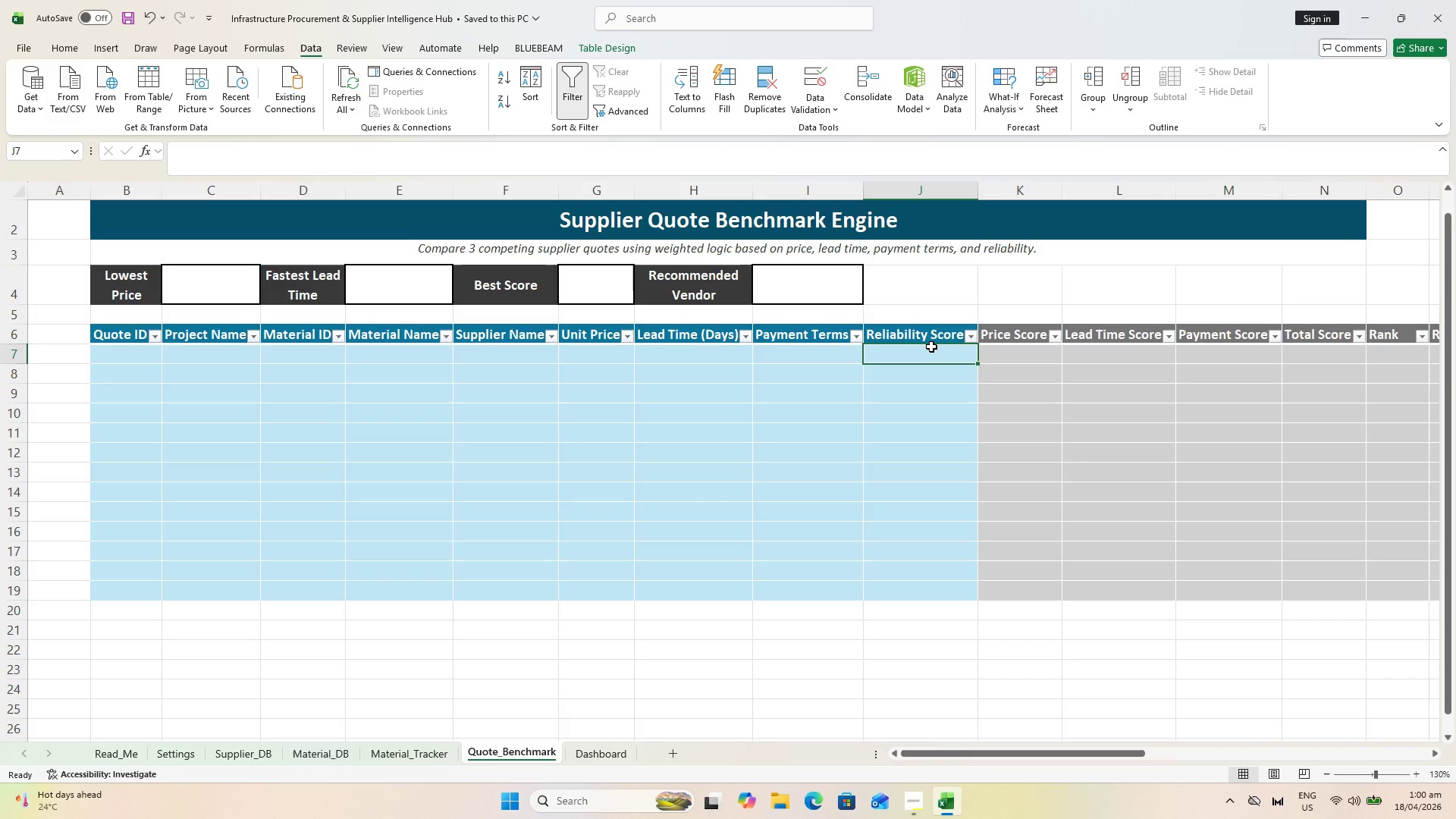 
hold_key(key=ShiftLeft, duration=0.67)
 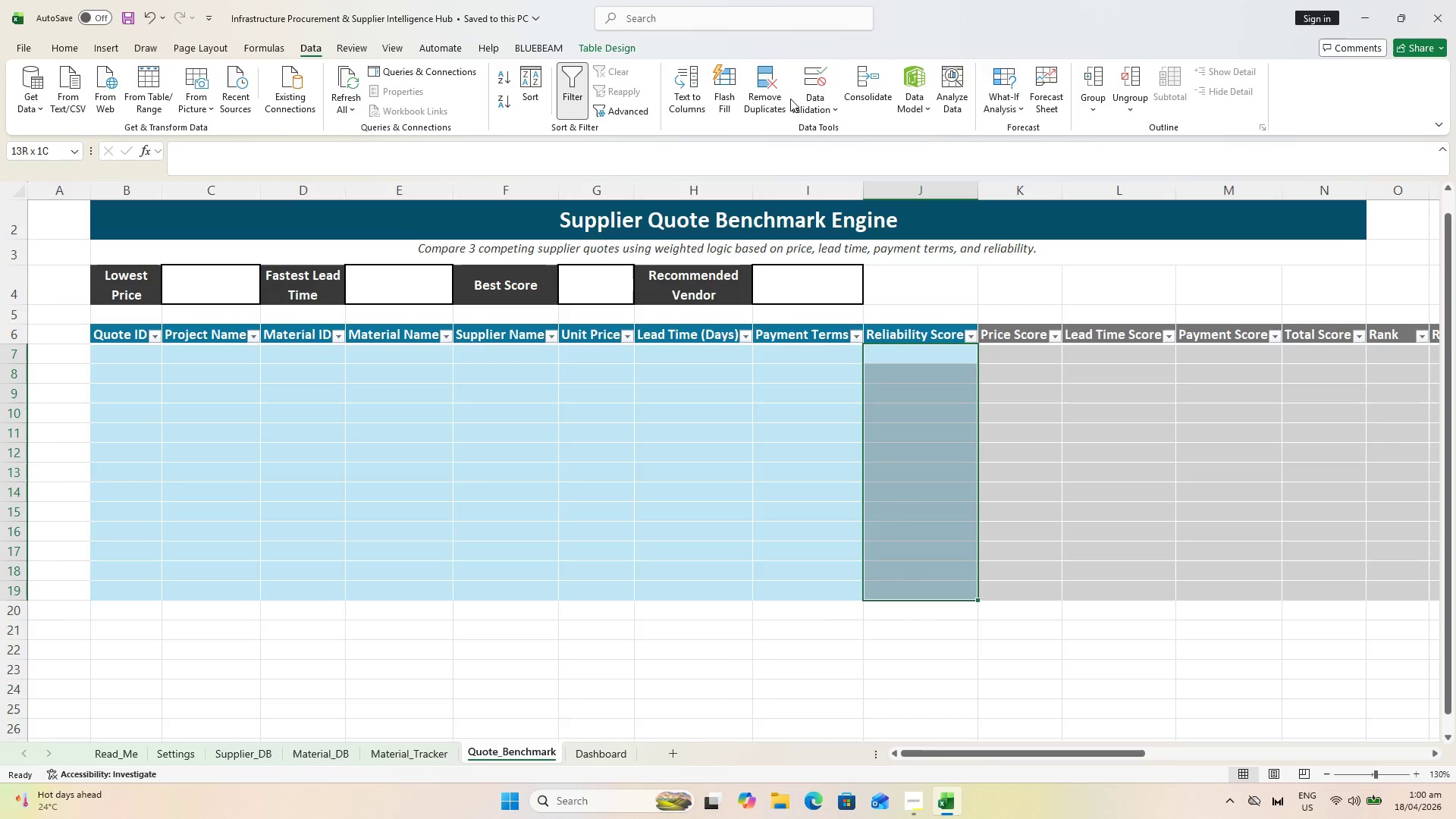 
left_click([824, 104])
 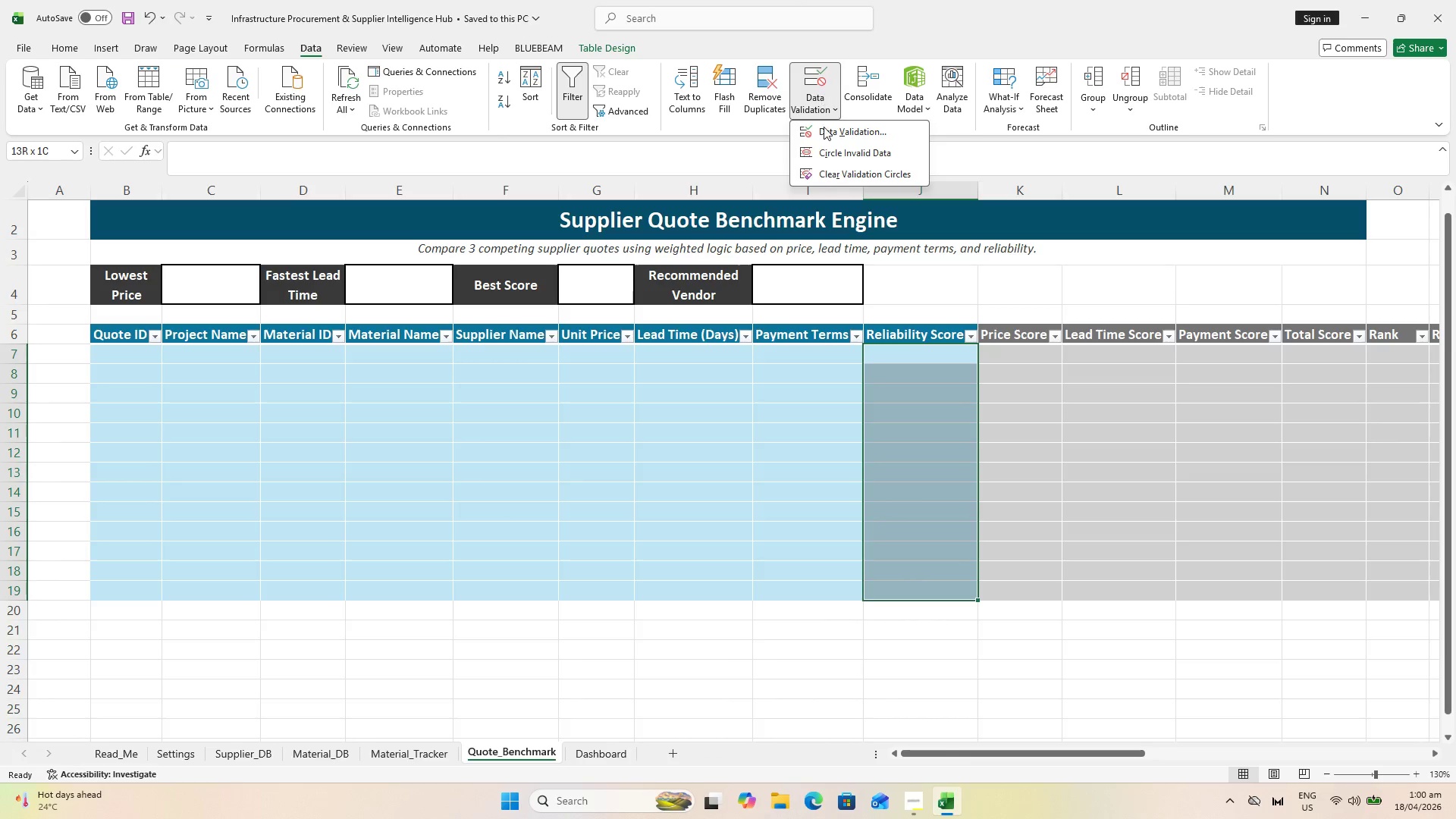 
left_click([829, 136])
 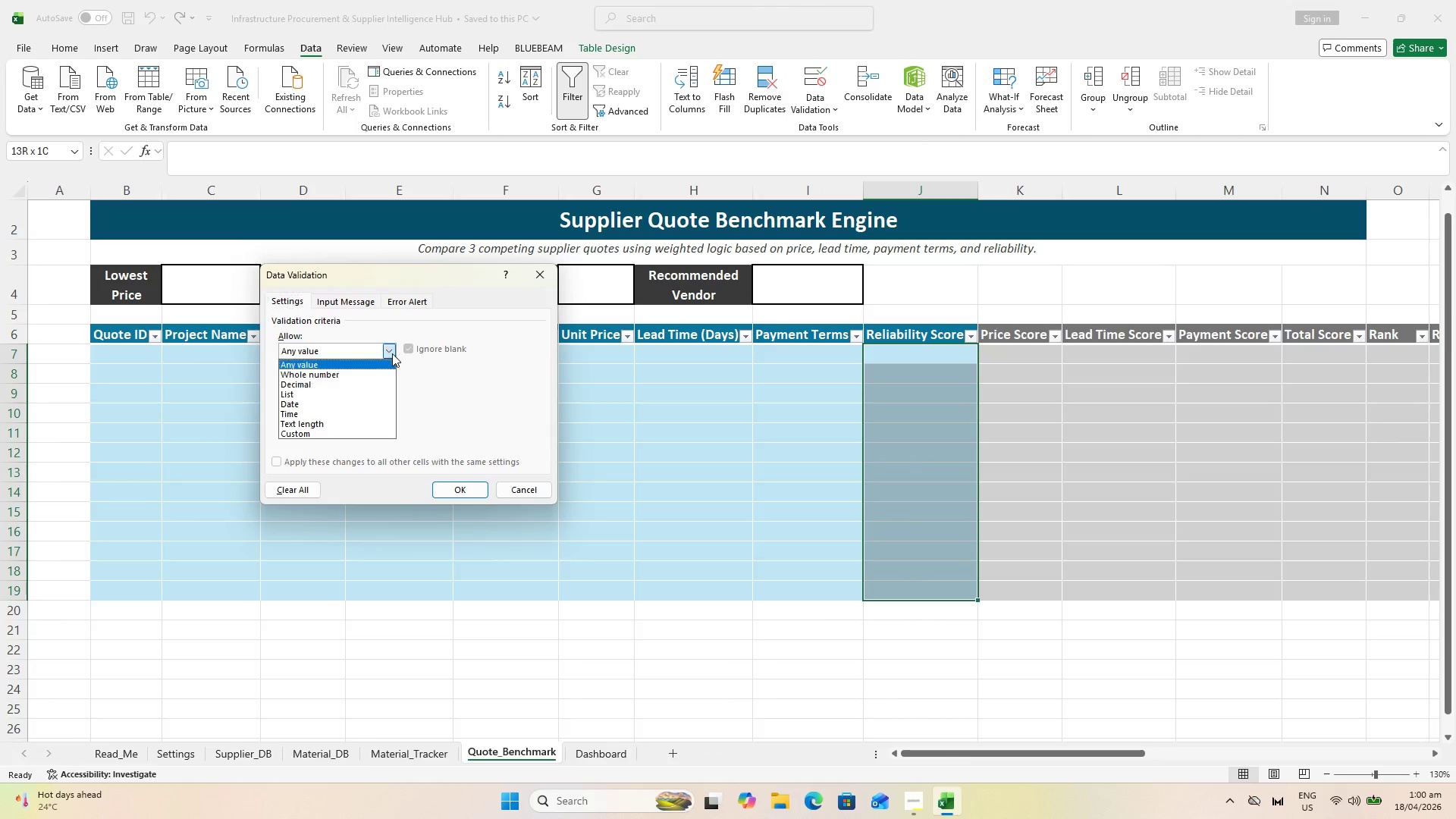 
left_click_drag(start_coordinate=[362, 399], to_coordinate=[365, 391])
 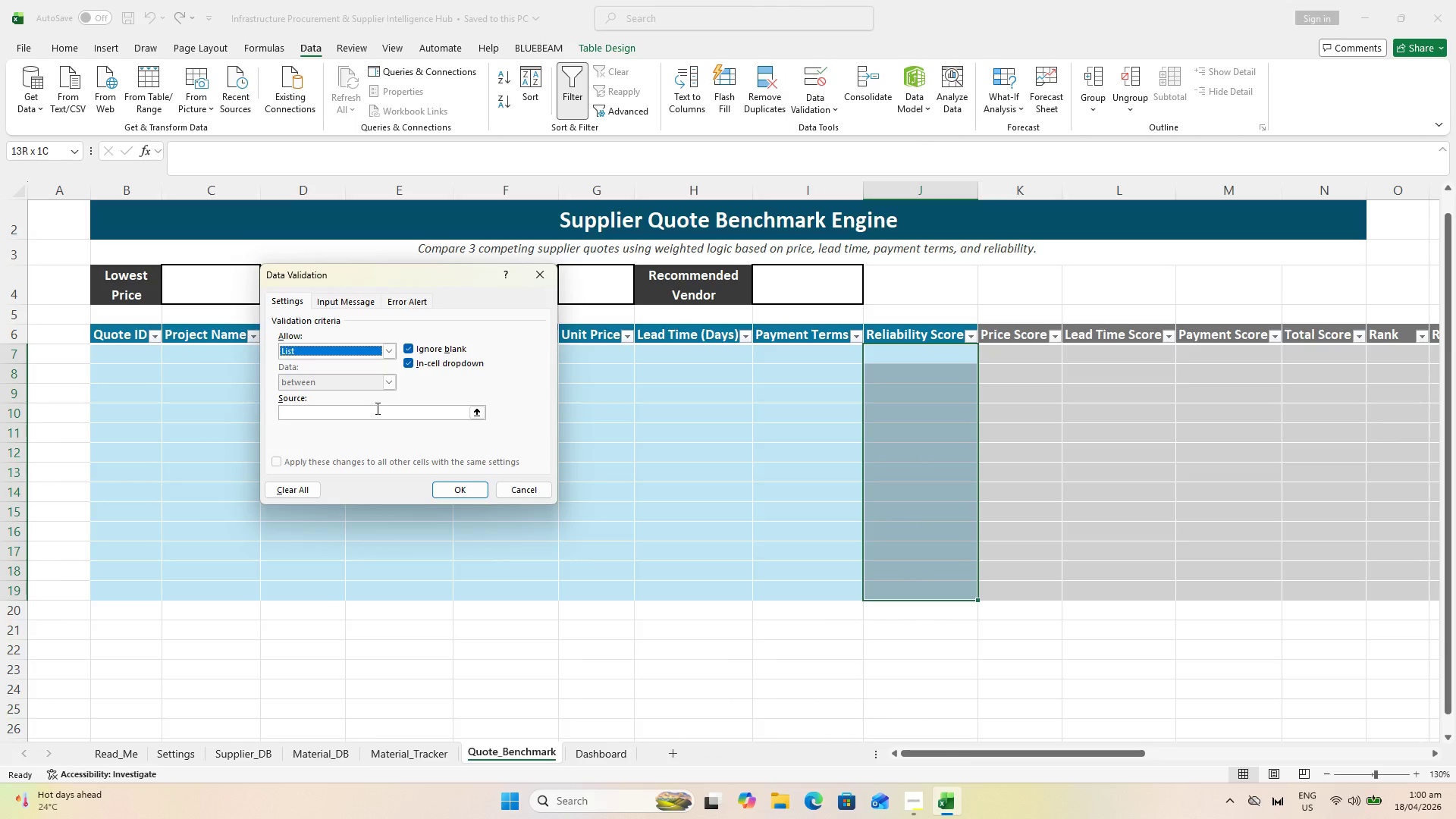 
left_click([377, 416])
 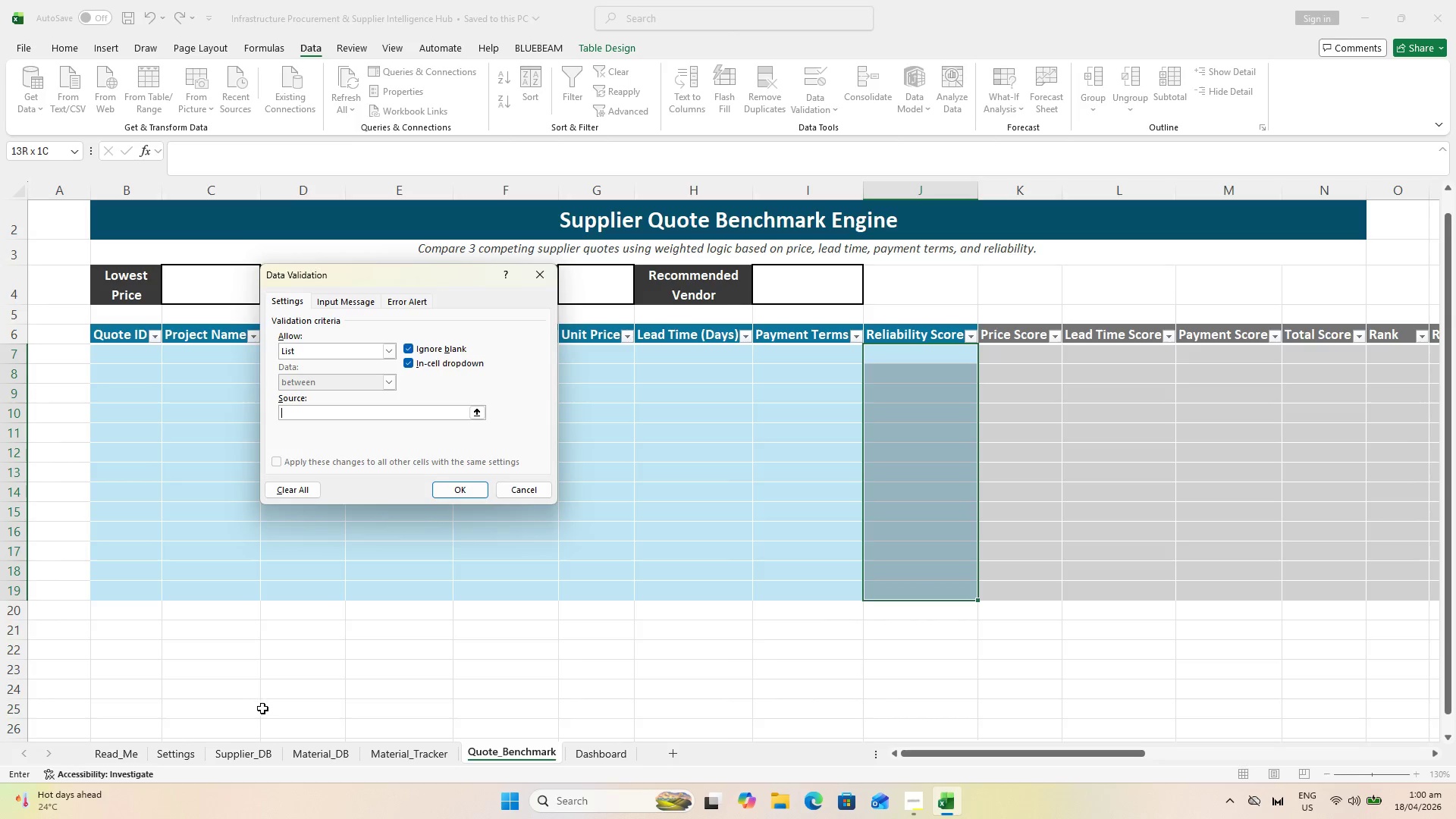 
left_click([164, 758])
 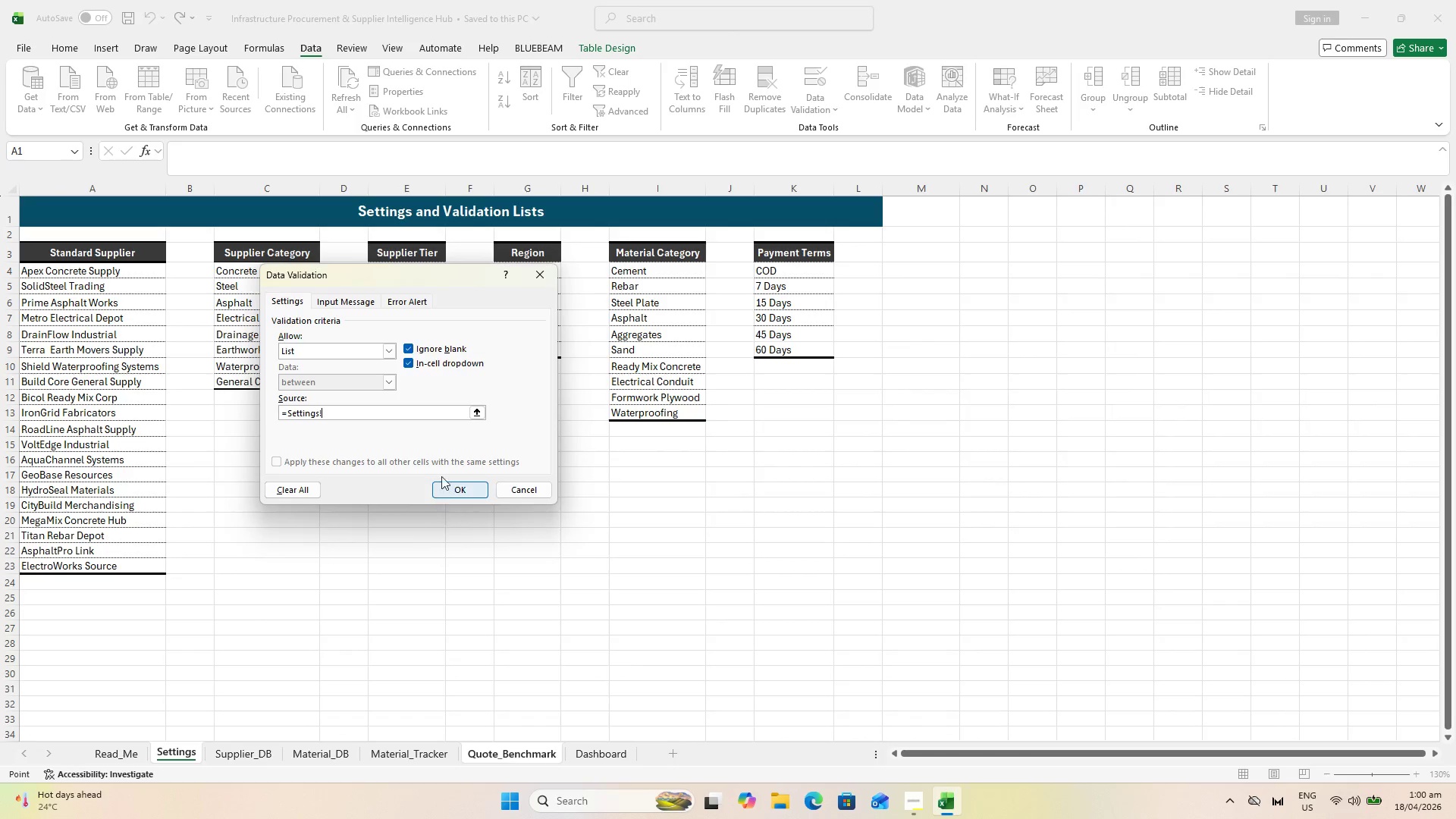 
hold_key(key=Backspace, duration=0.97)
 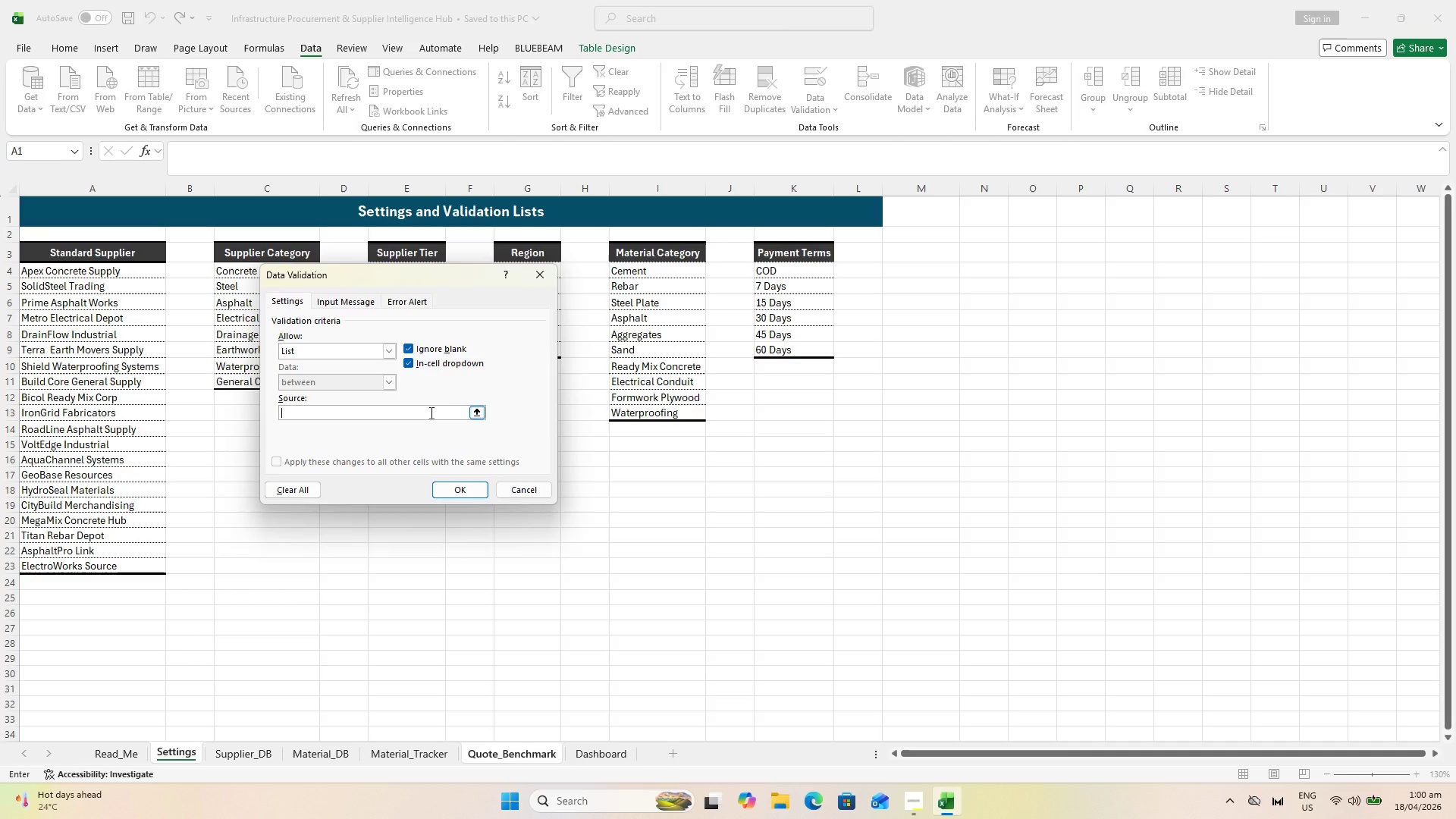 
key(1)
 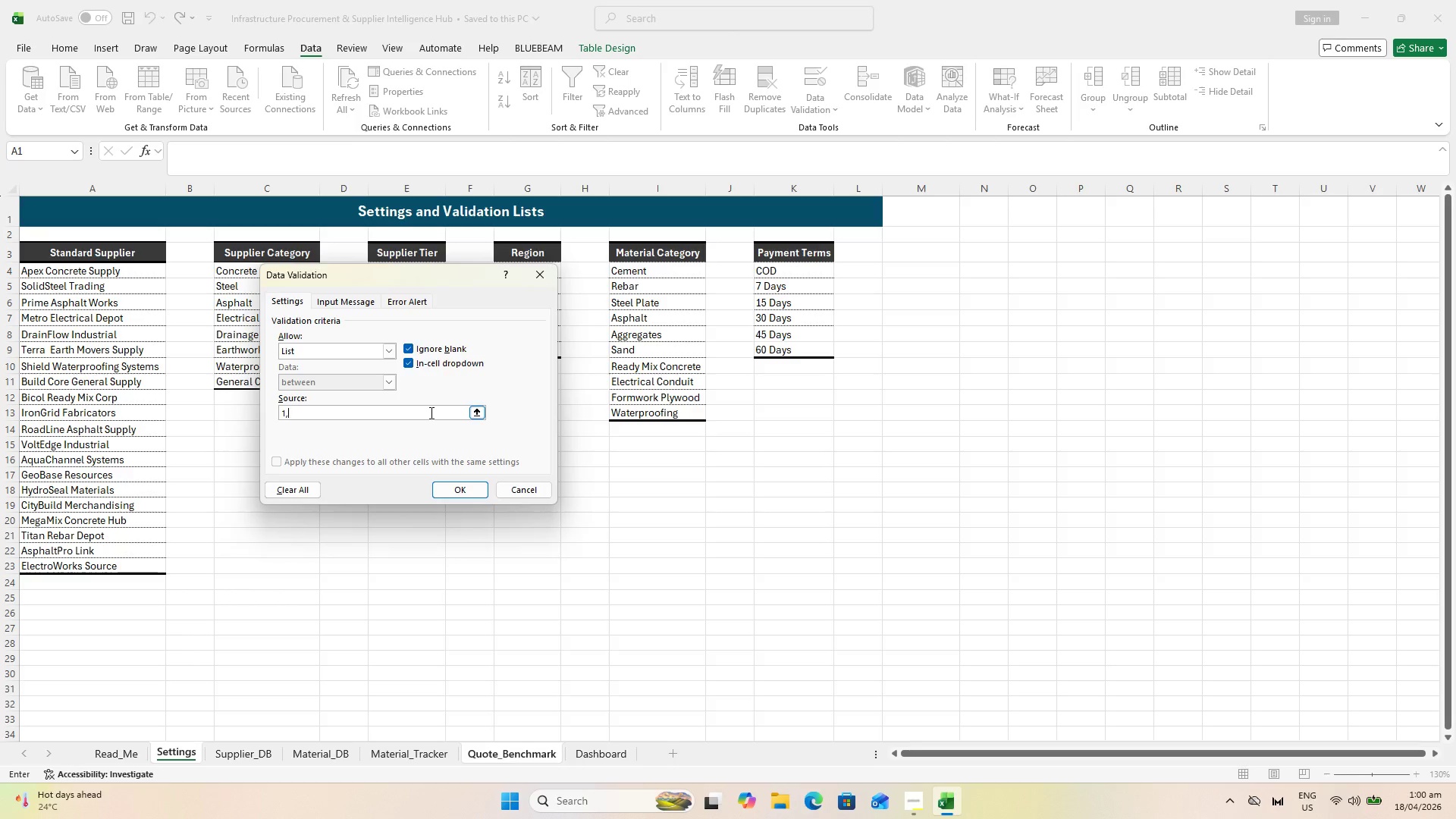 
key(Comma)
 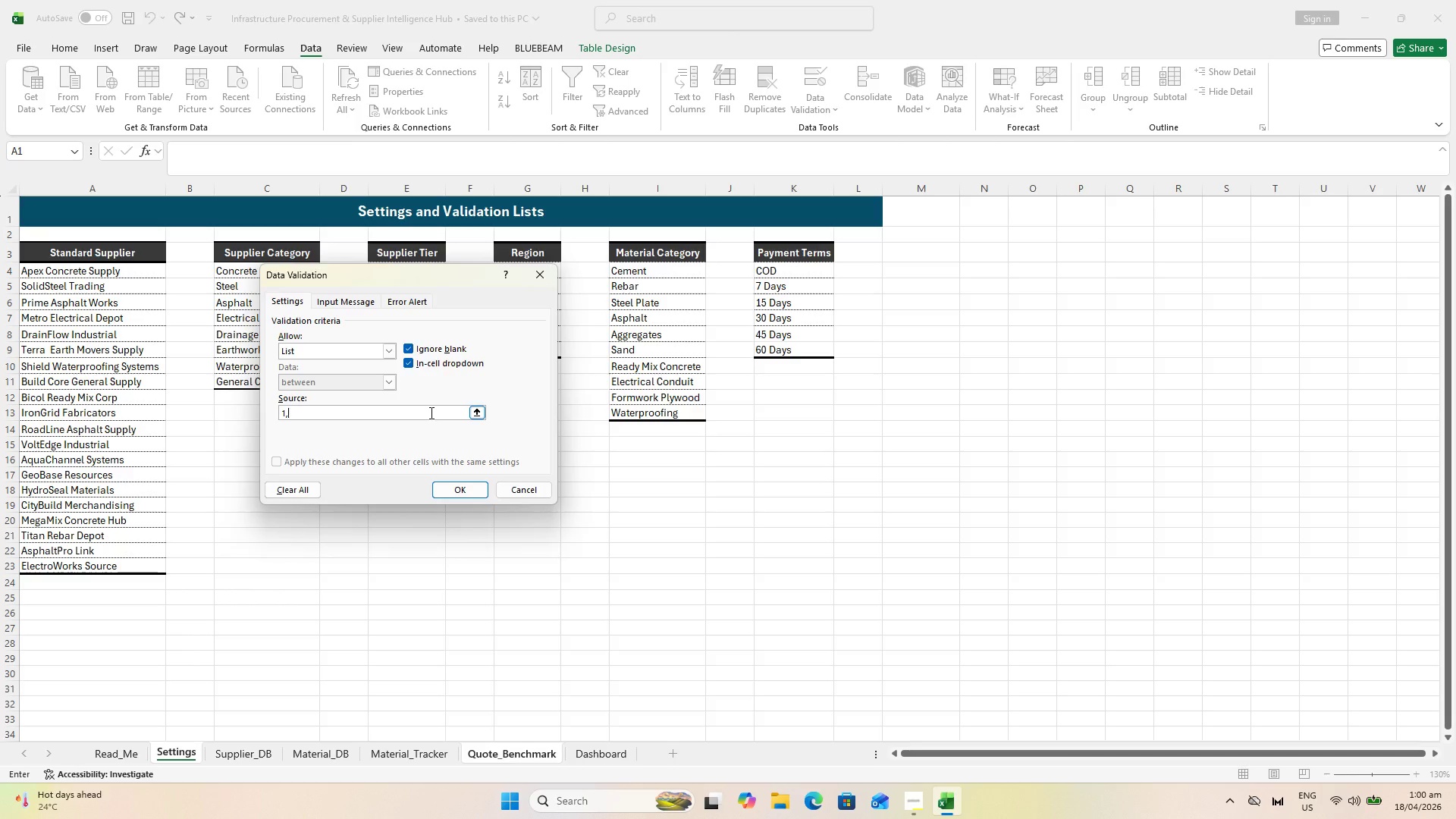 
key(2)
 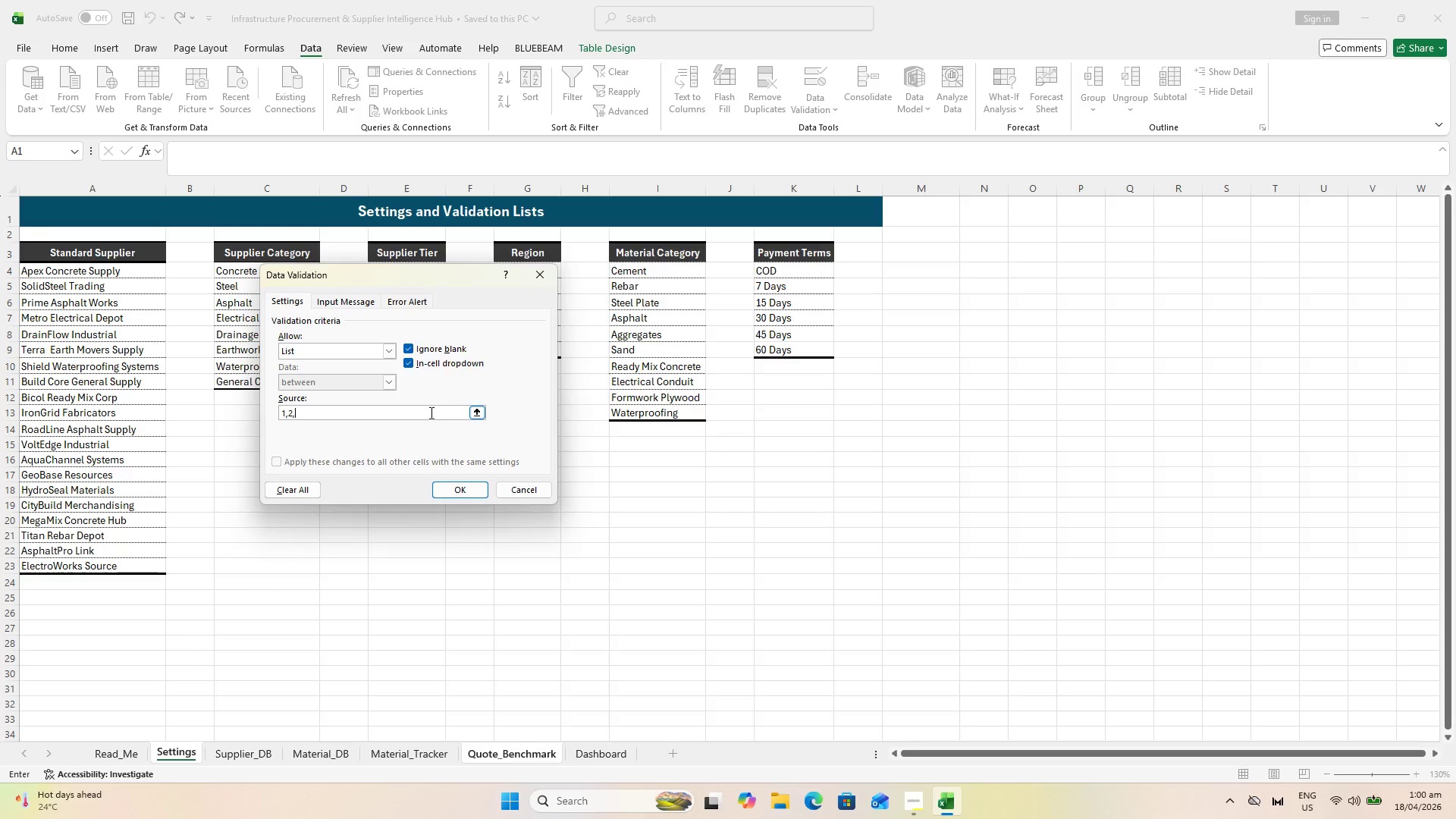 
key(Comma)
 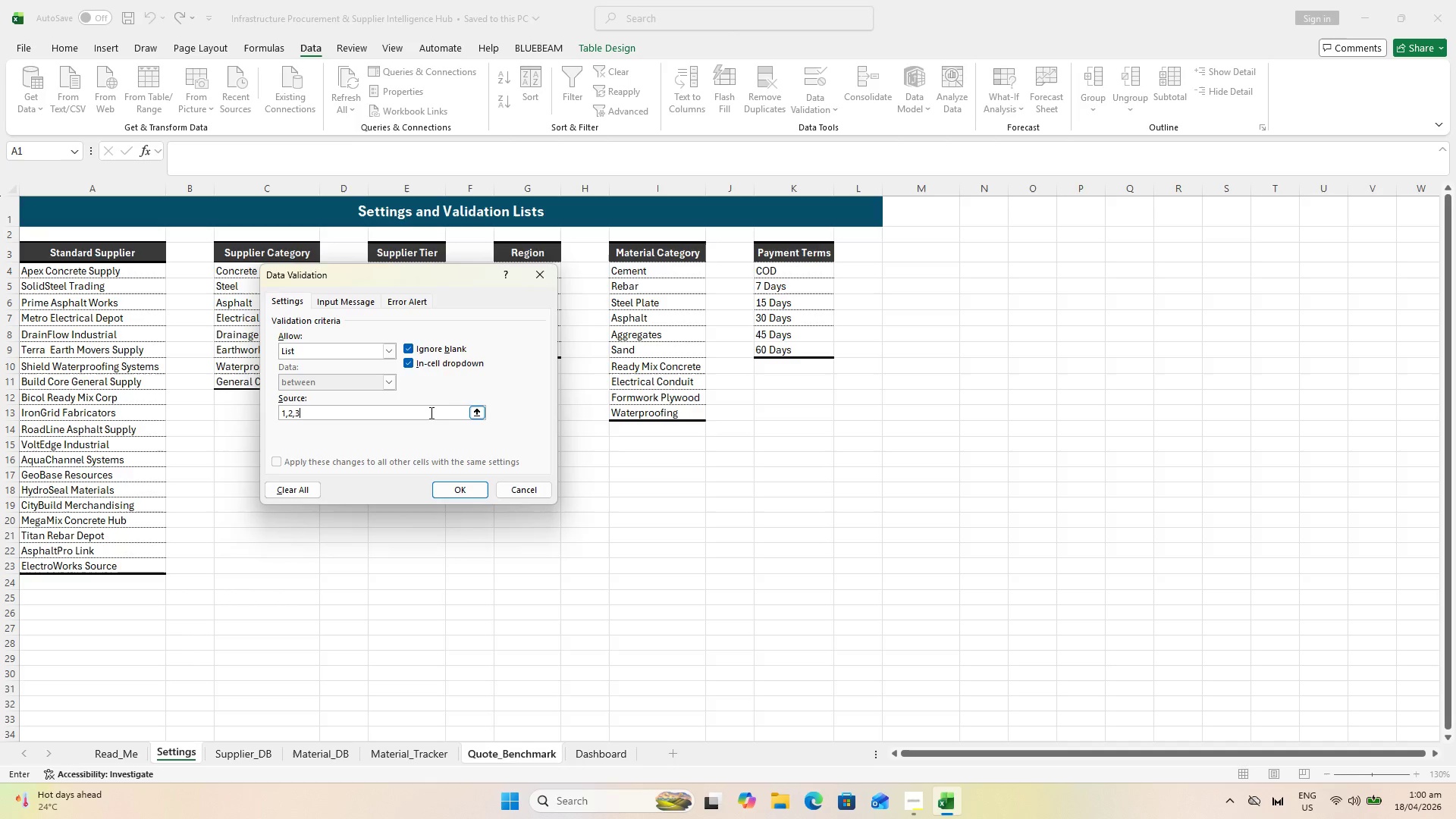 
key(3)
 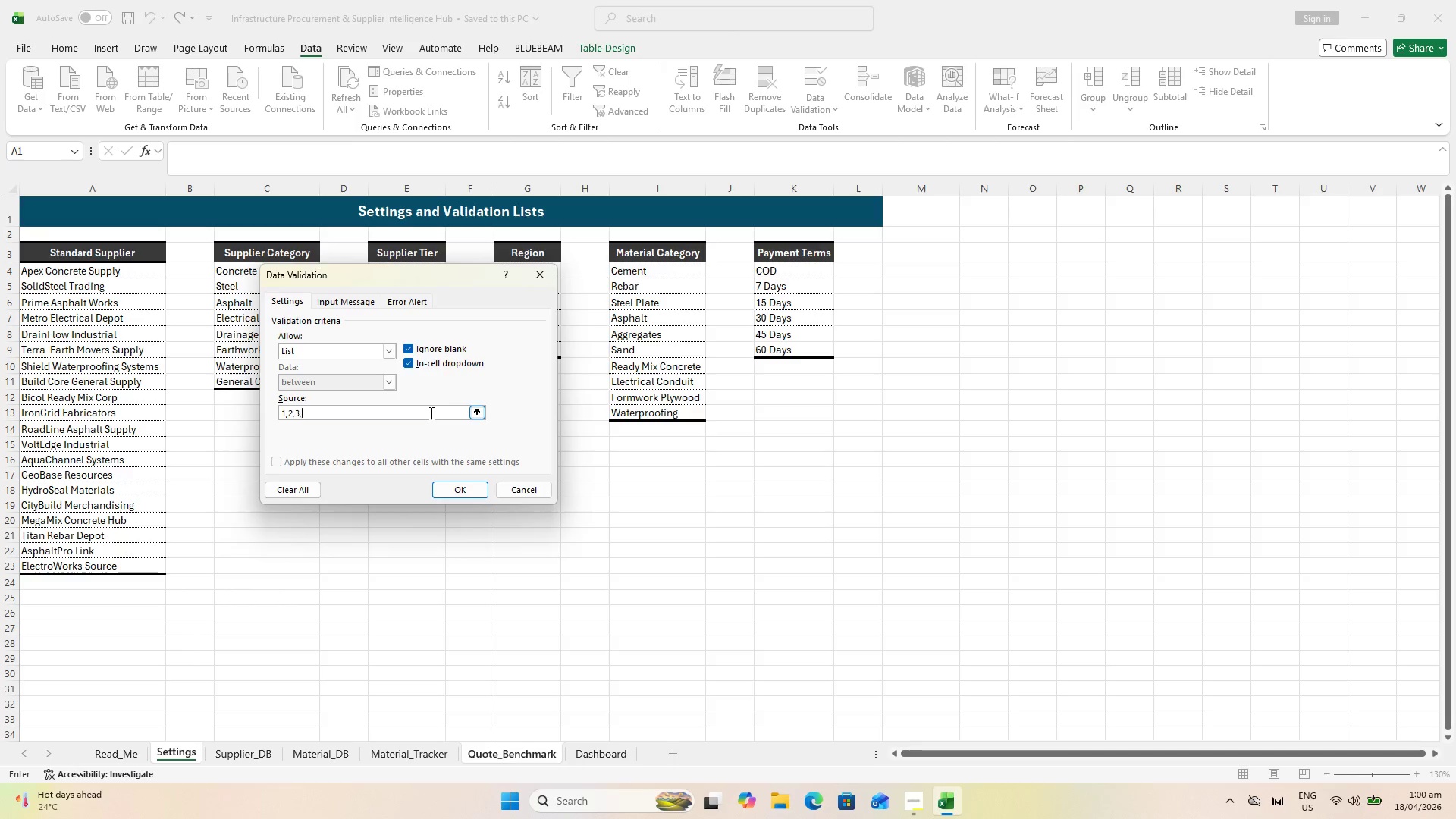 
key(Comma)
 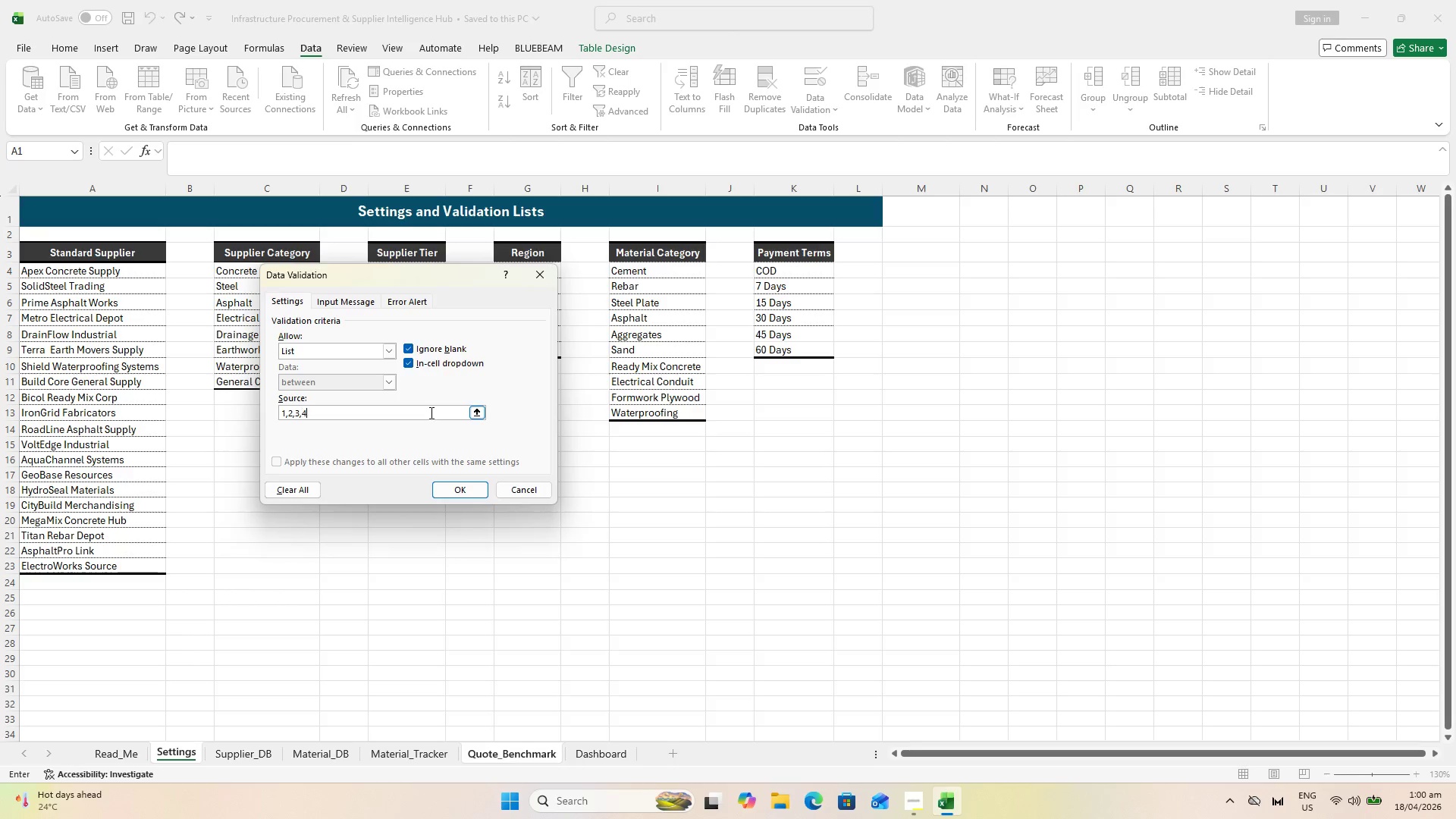 
key(4)
 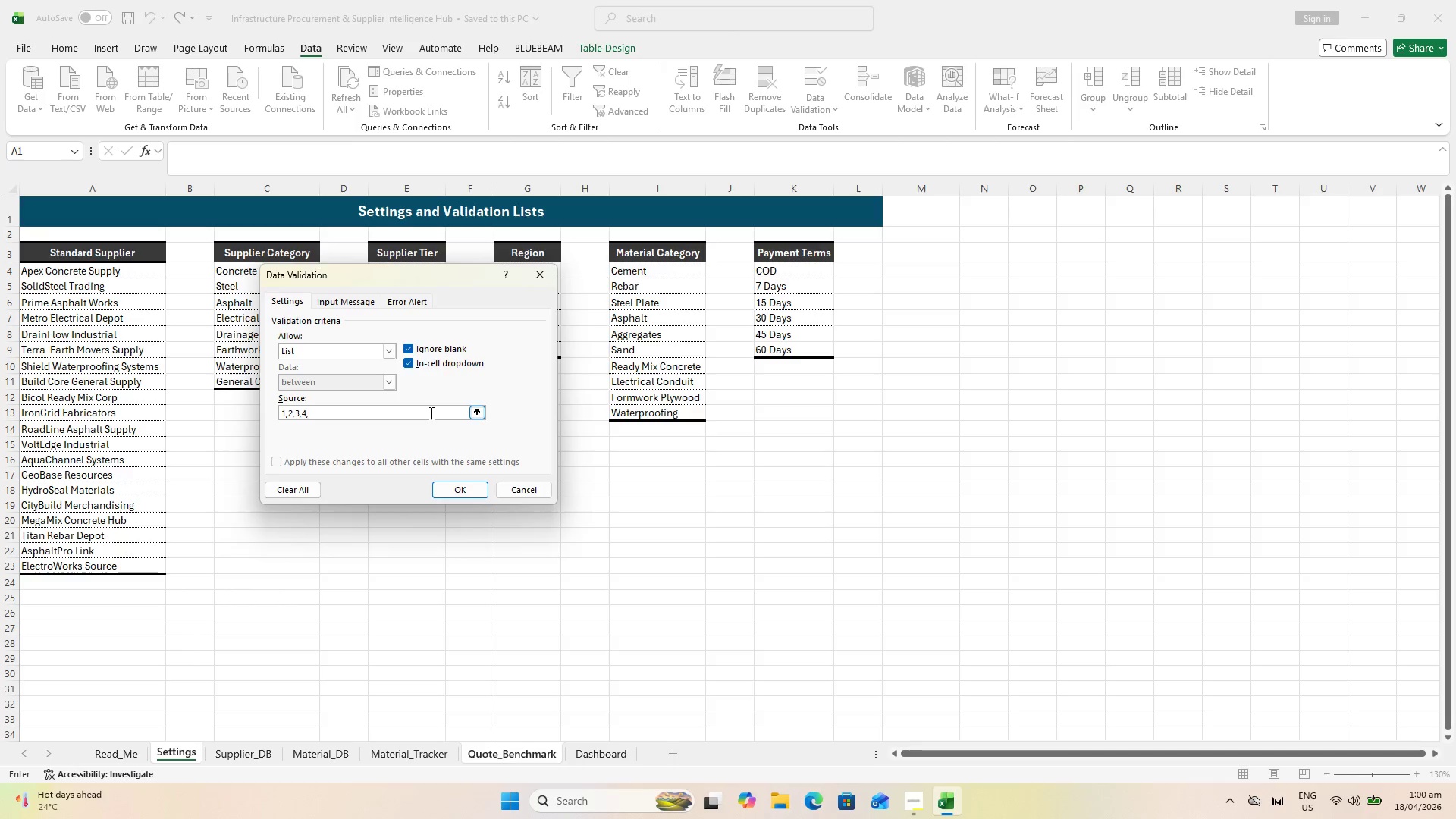 
key(Comma)
 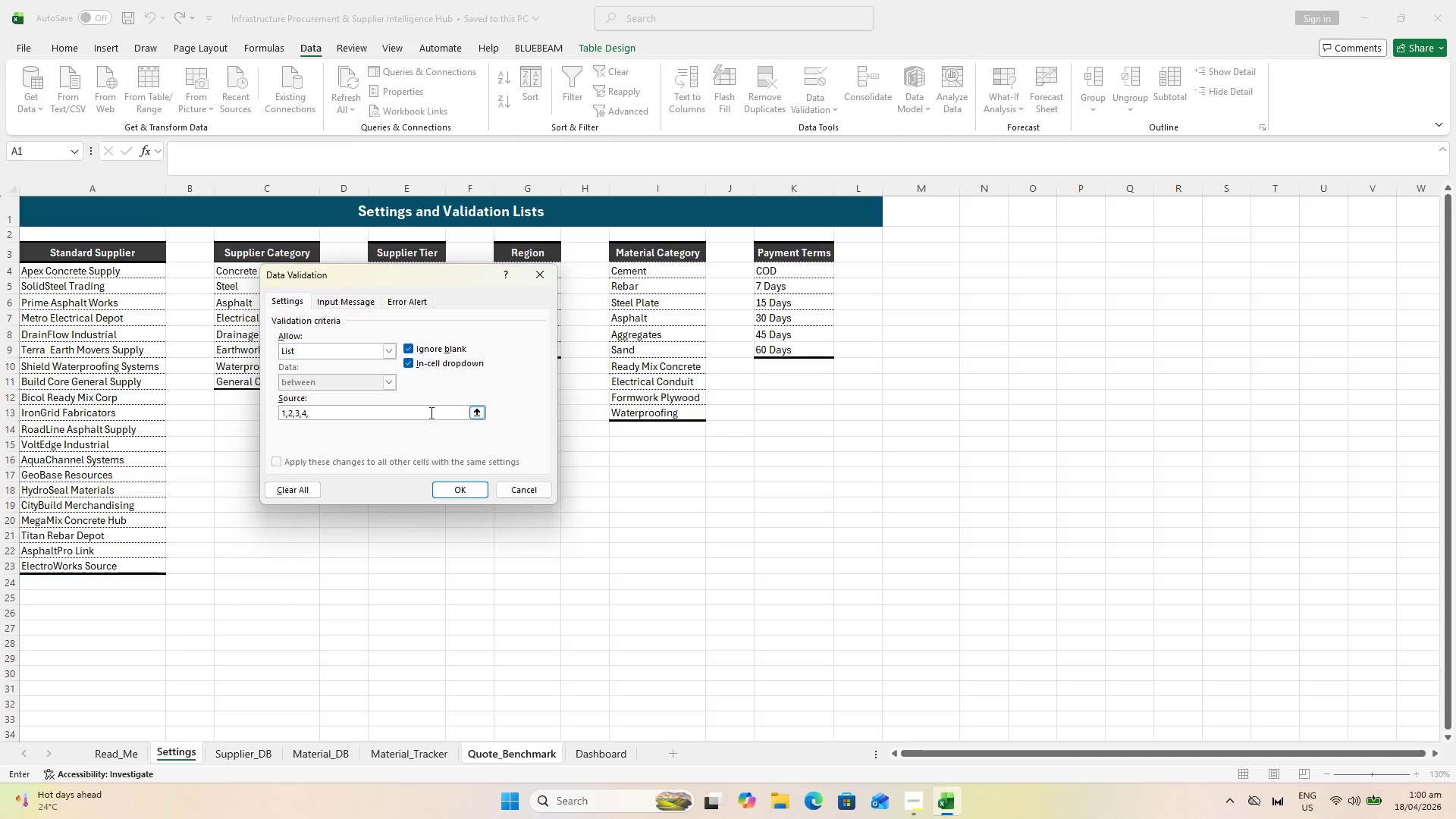 
key(5)
 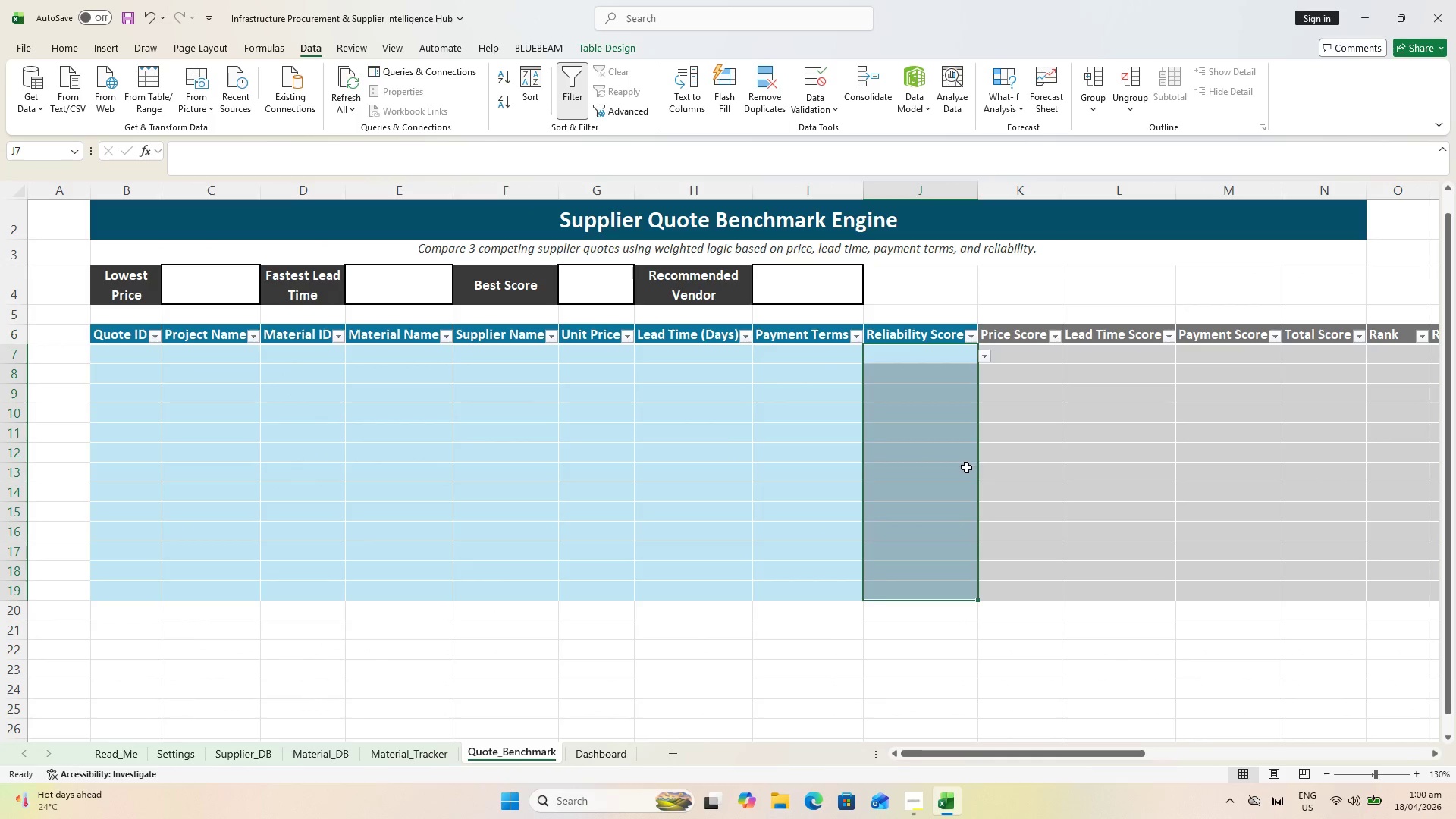 
left_click([987, 357])
 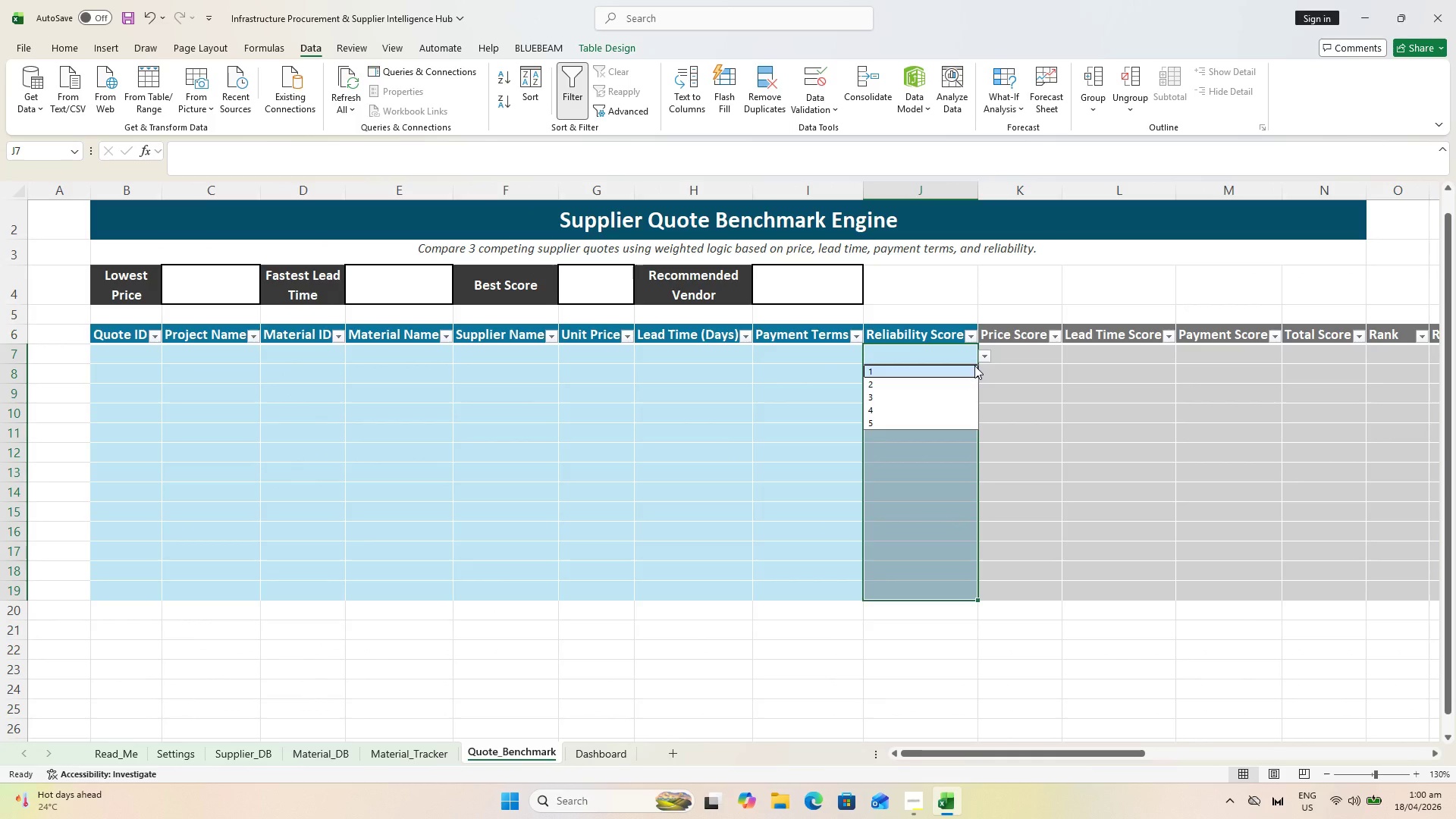 
key(Escape)
 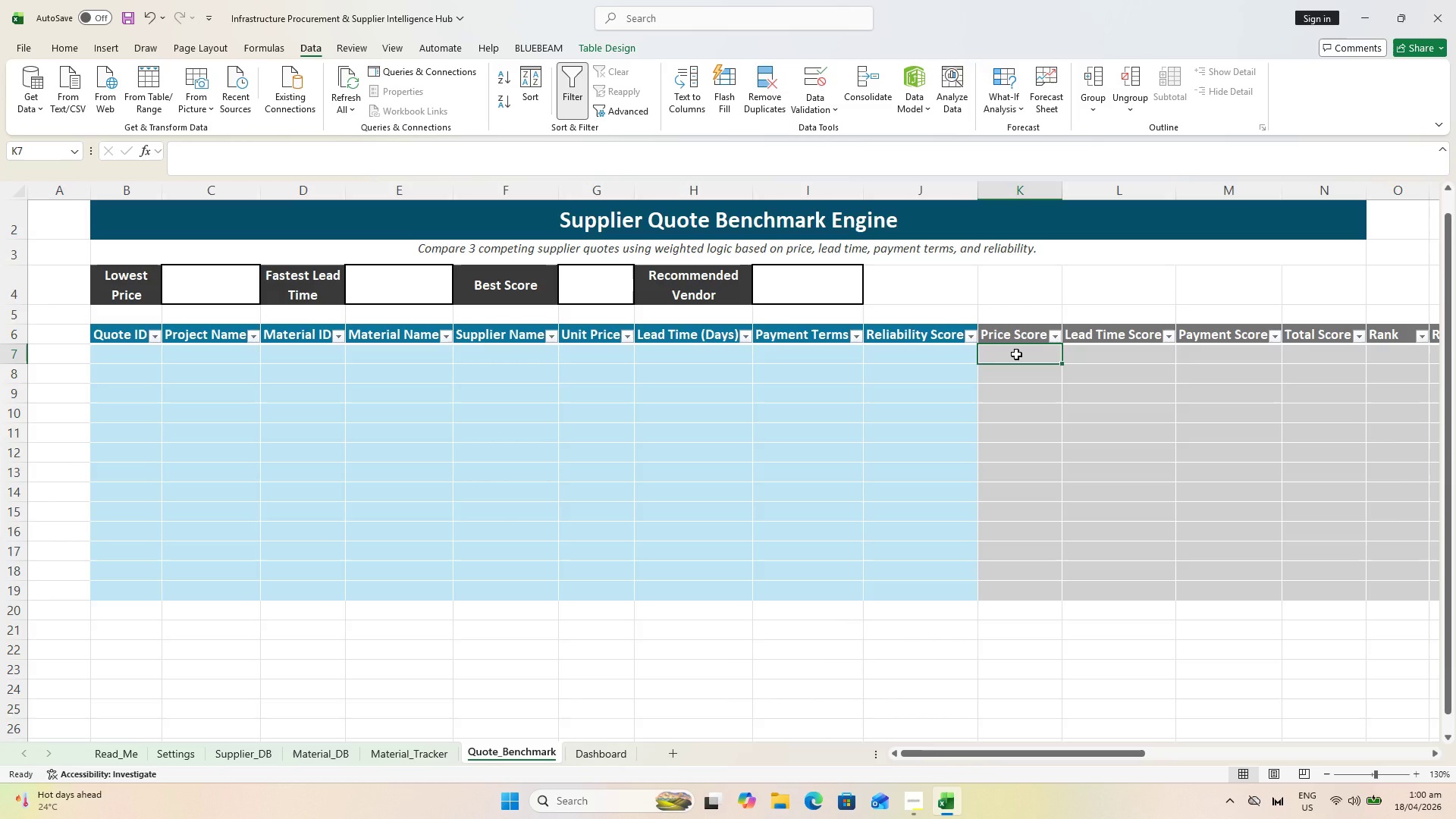 
wait(11.38)
 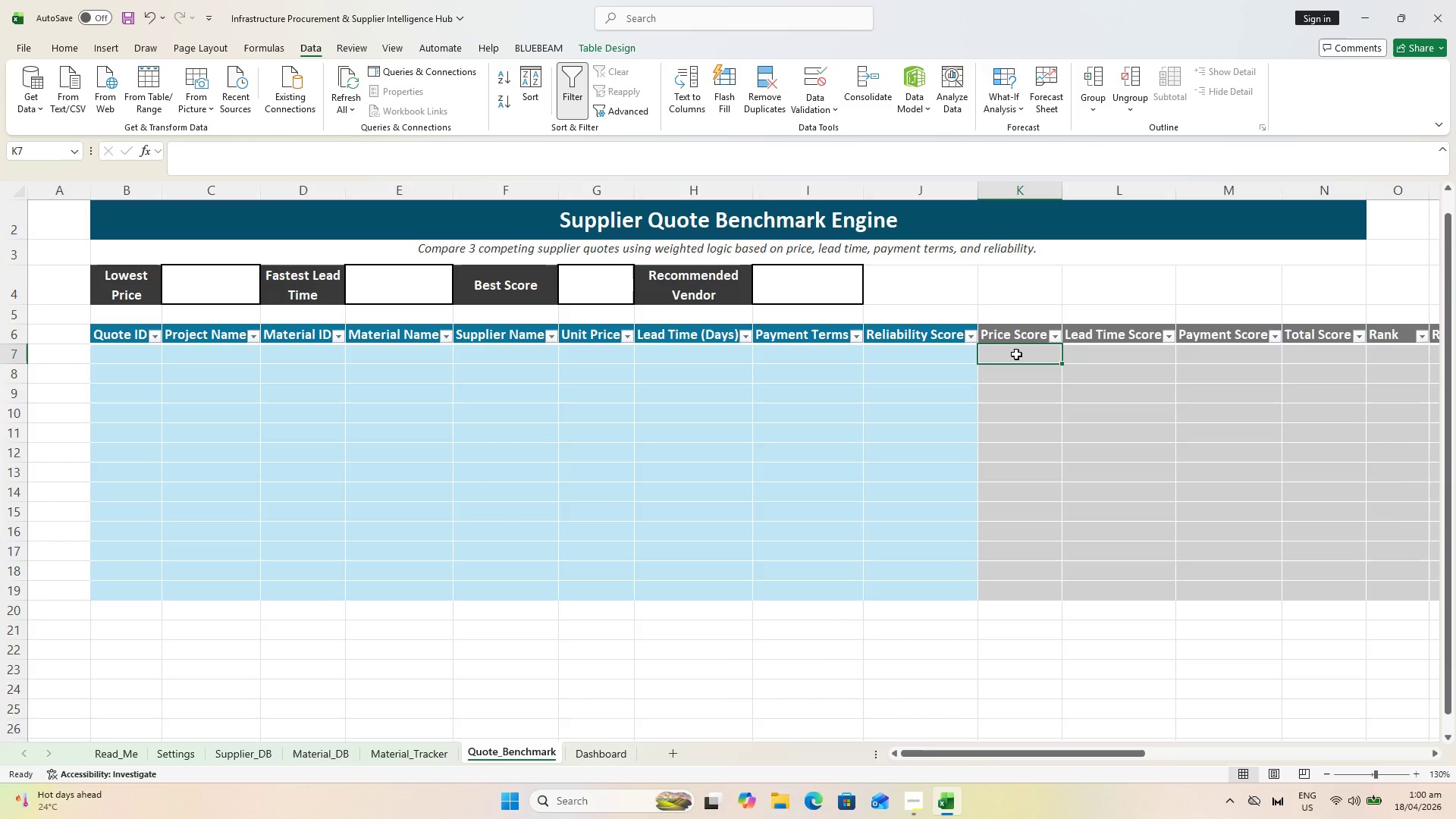 
key(Equal)
 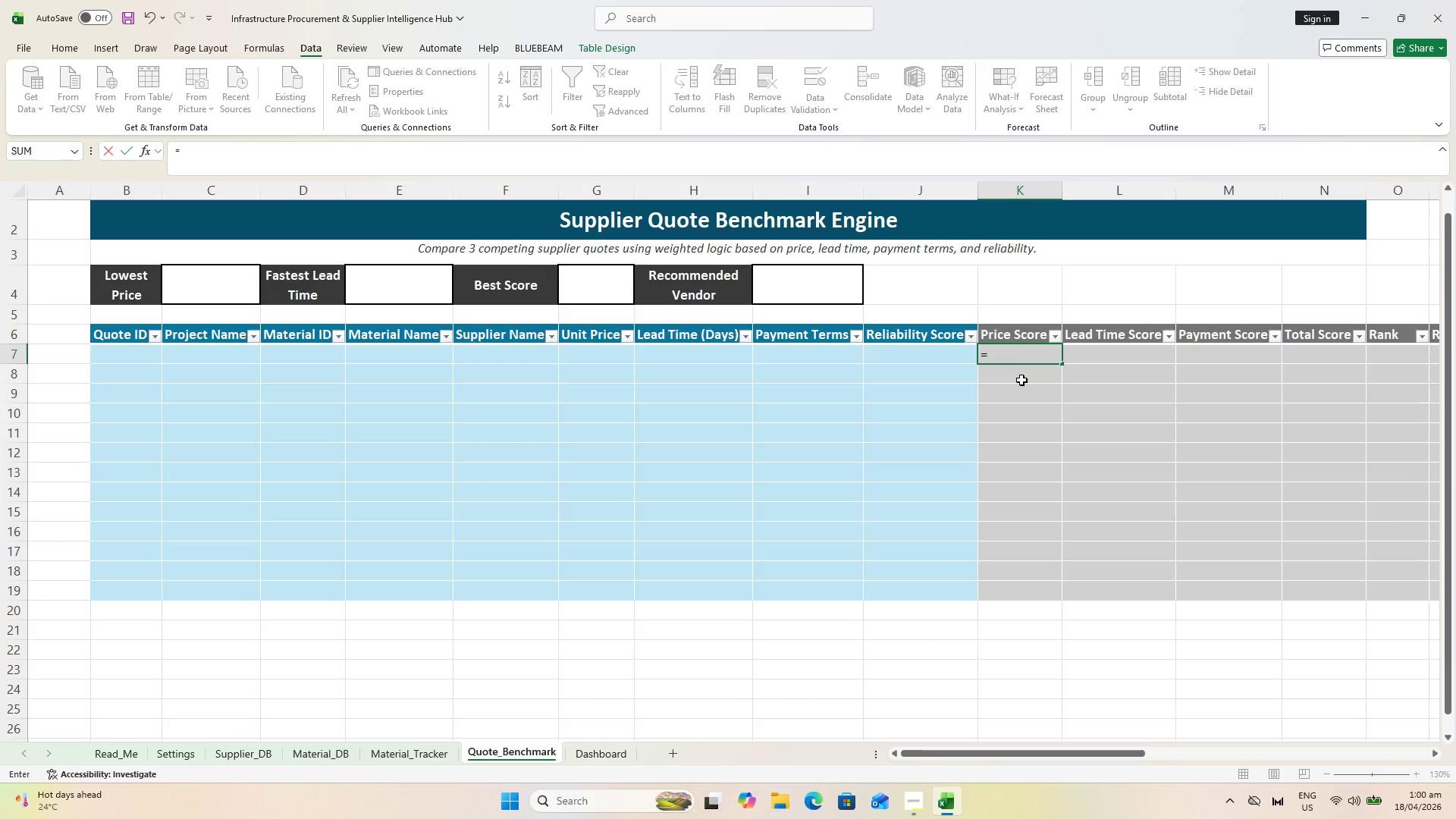 
type(MIN()
 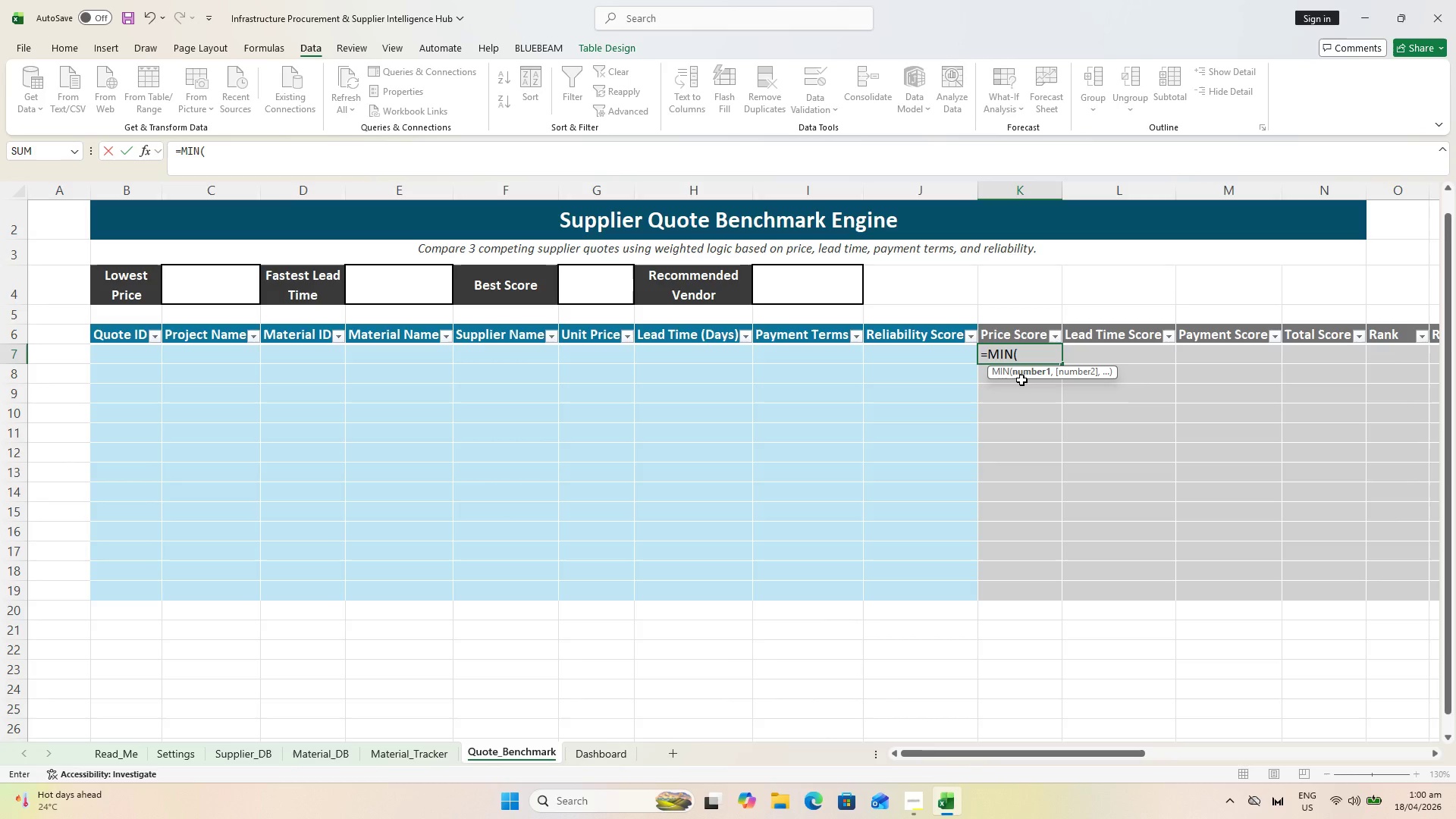 
wait(27.3)
 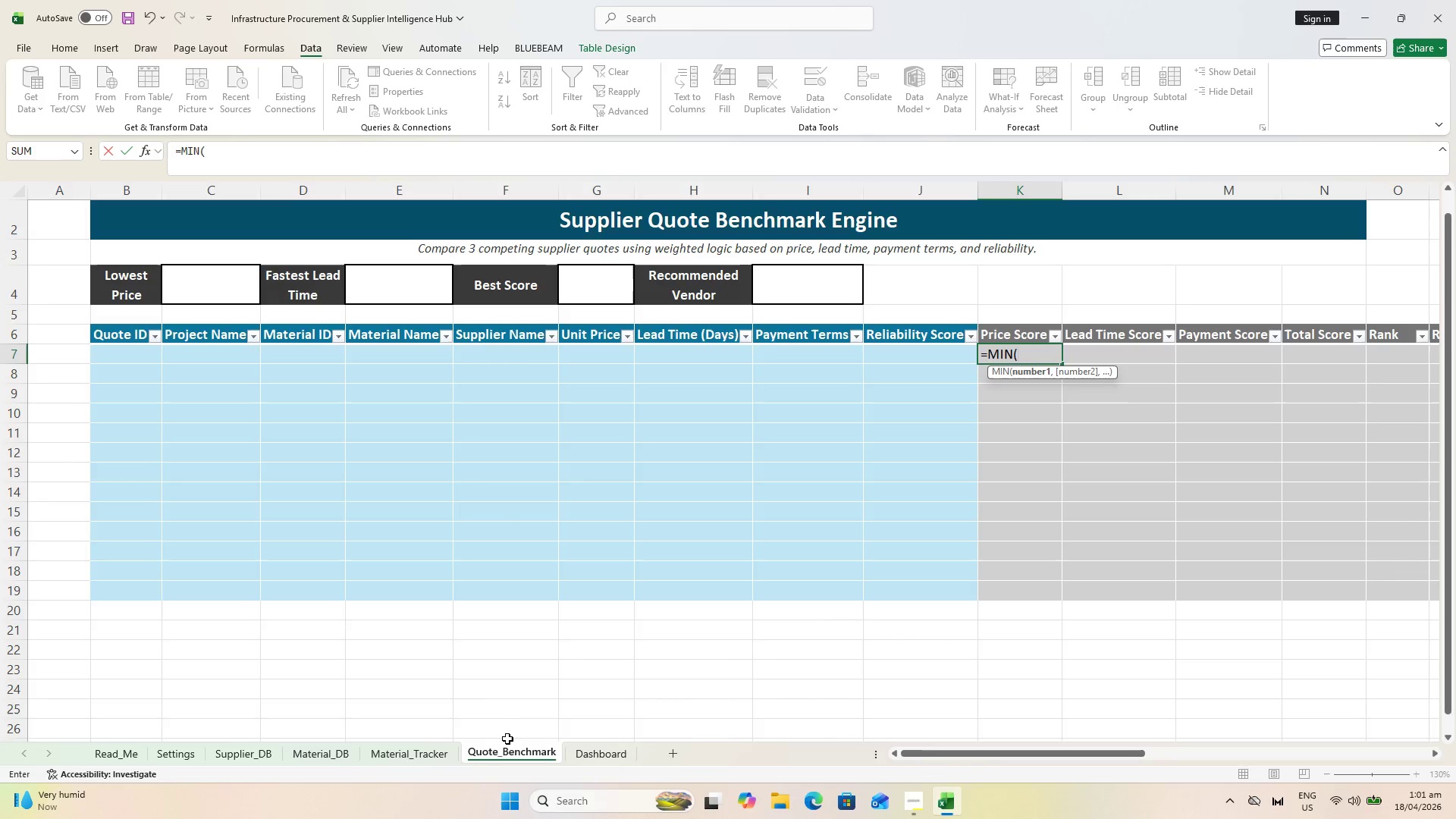 
left_click_drag(start_coordinate=[1046, 755], to_coordinate=[1007, 754])
 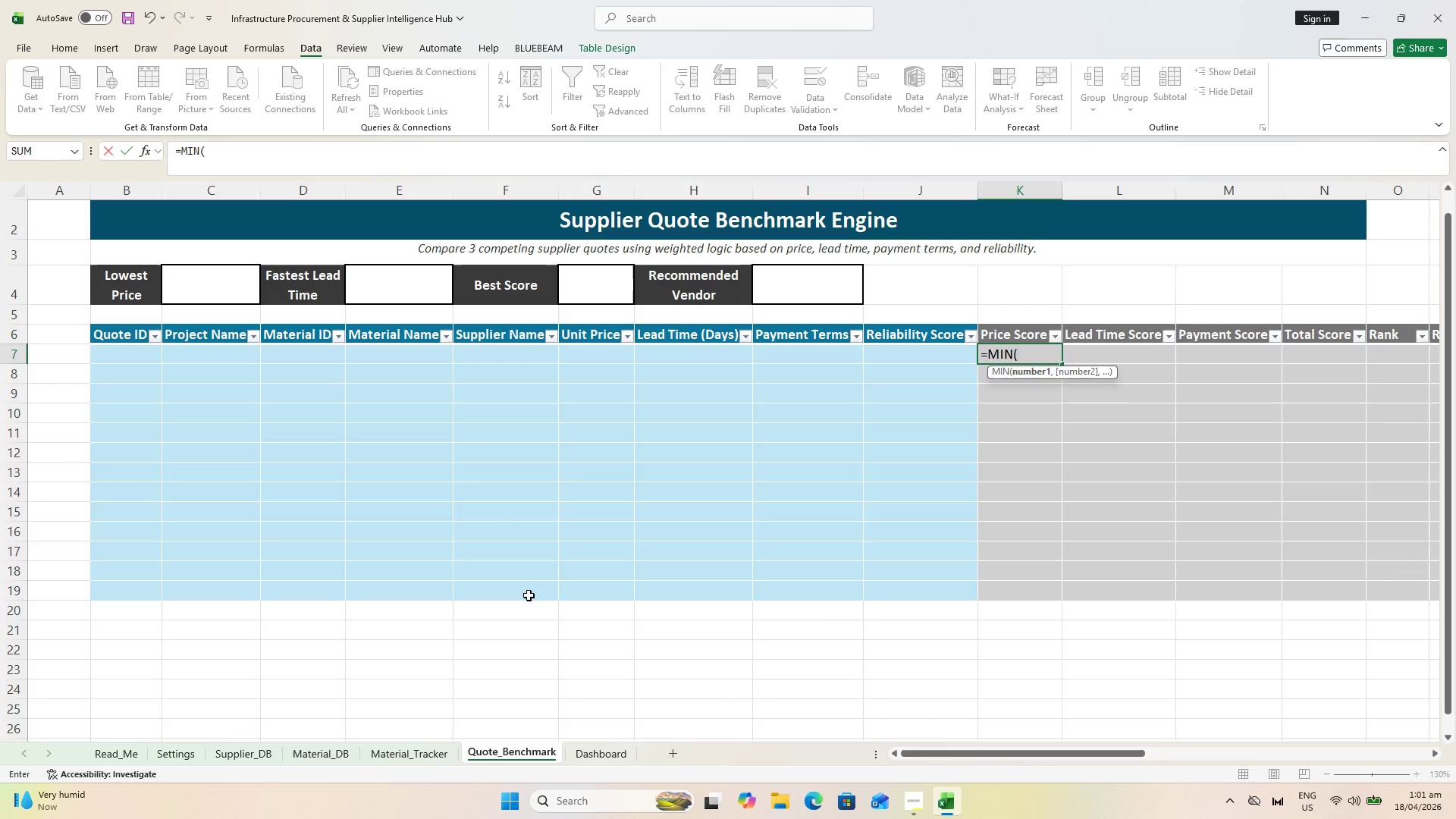 
left_click_drag(start_coordinate=[601, 357], to_coordinate=[593, 596])
 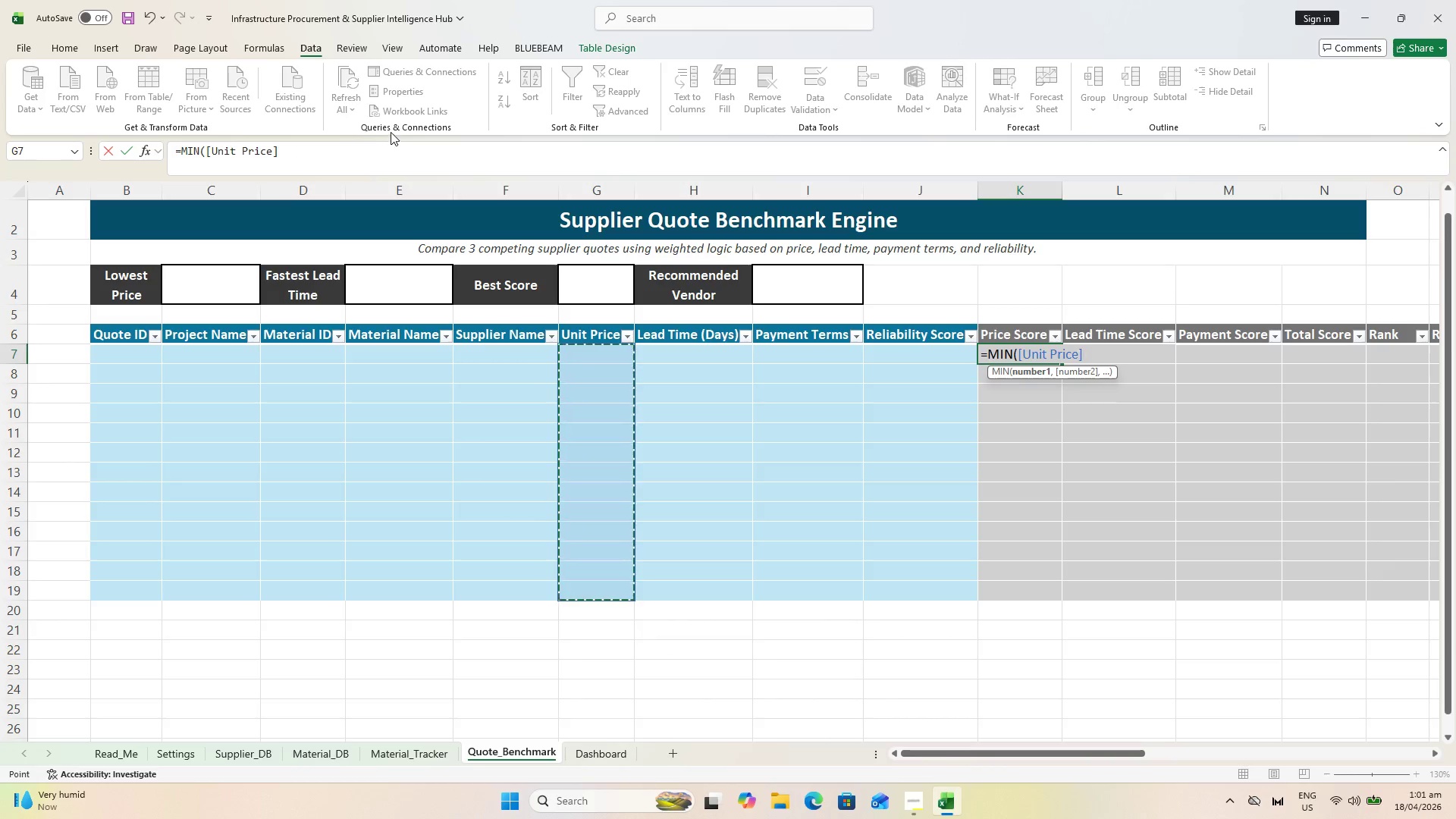 
left_click([400, 160])
 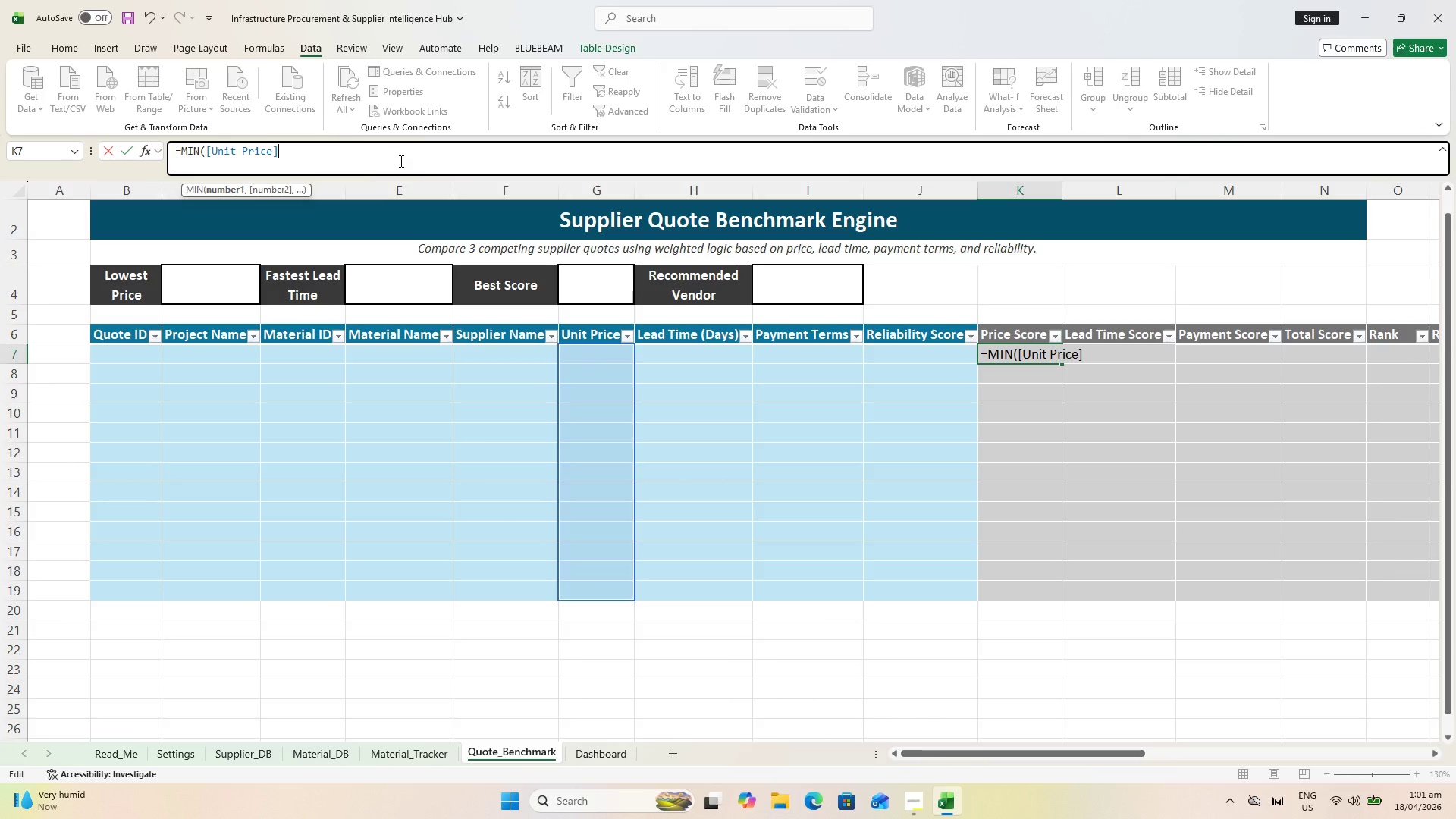 
wait(14.88)
 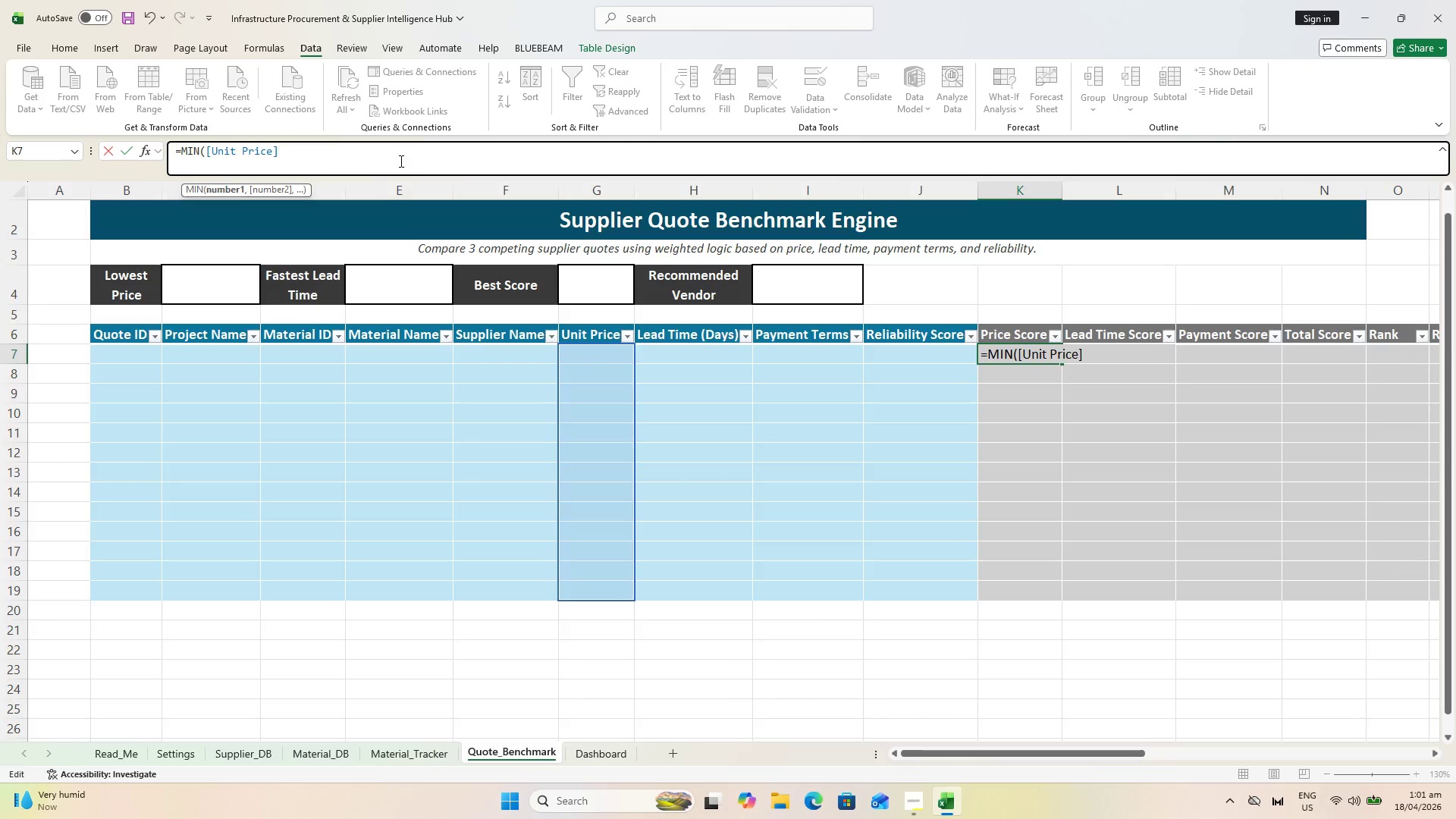 
key(Control+Minus)
 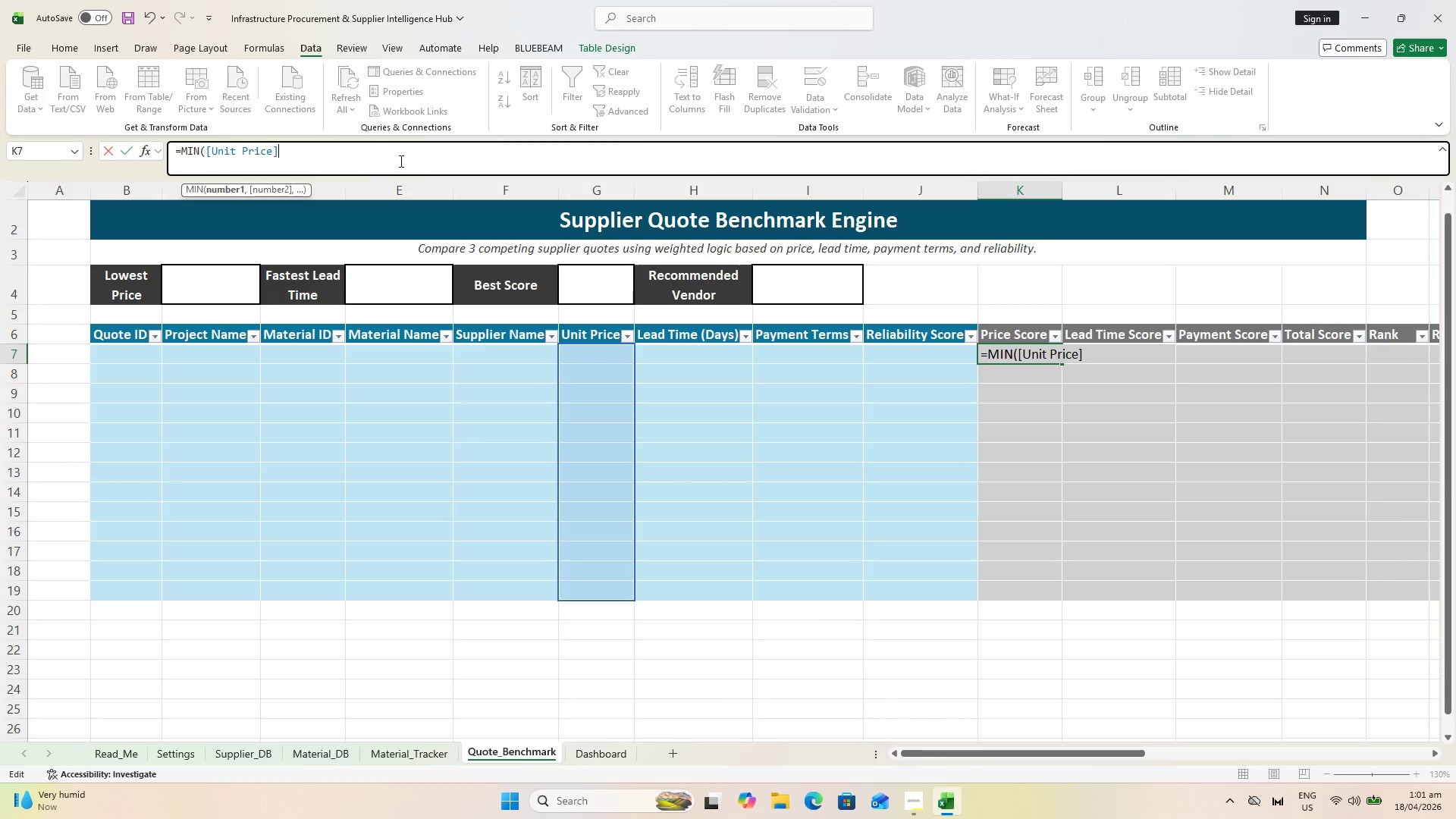 
key(Control+0)
 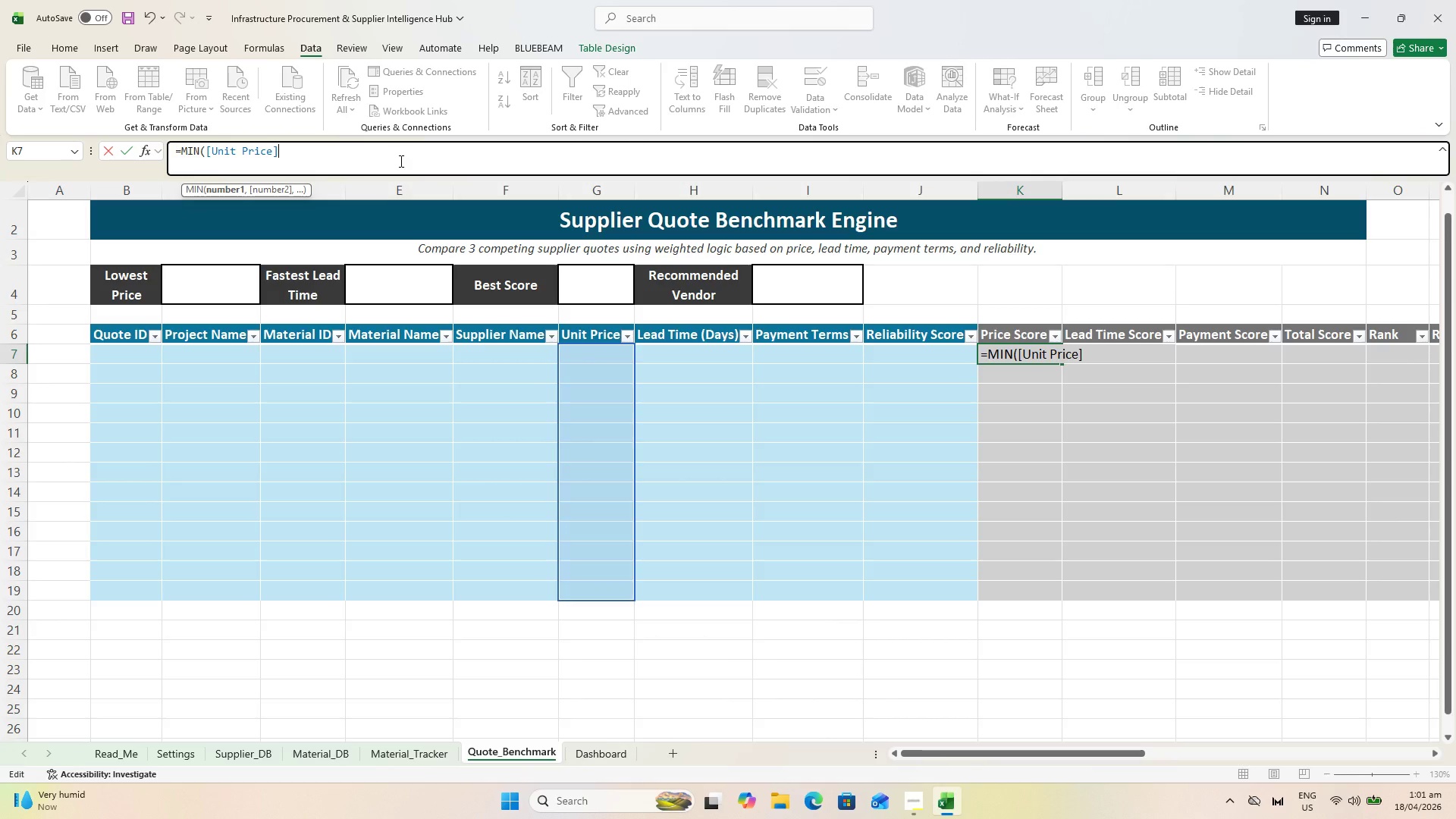 
key(Slash)
 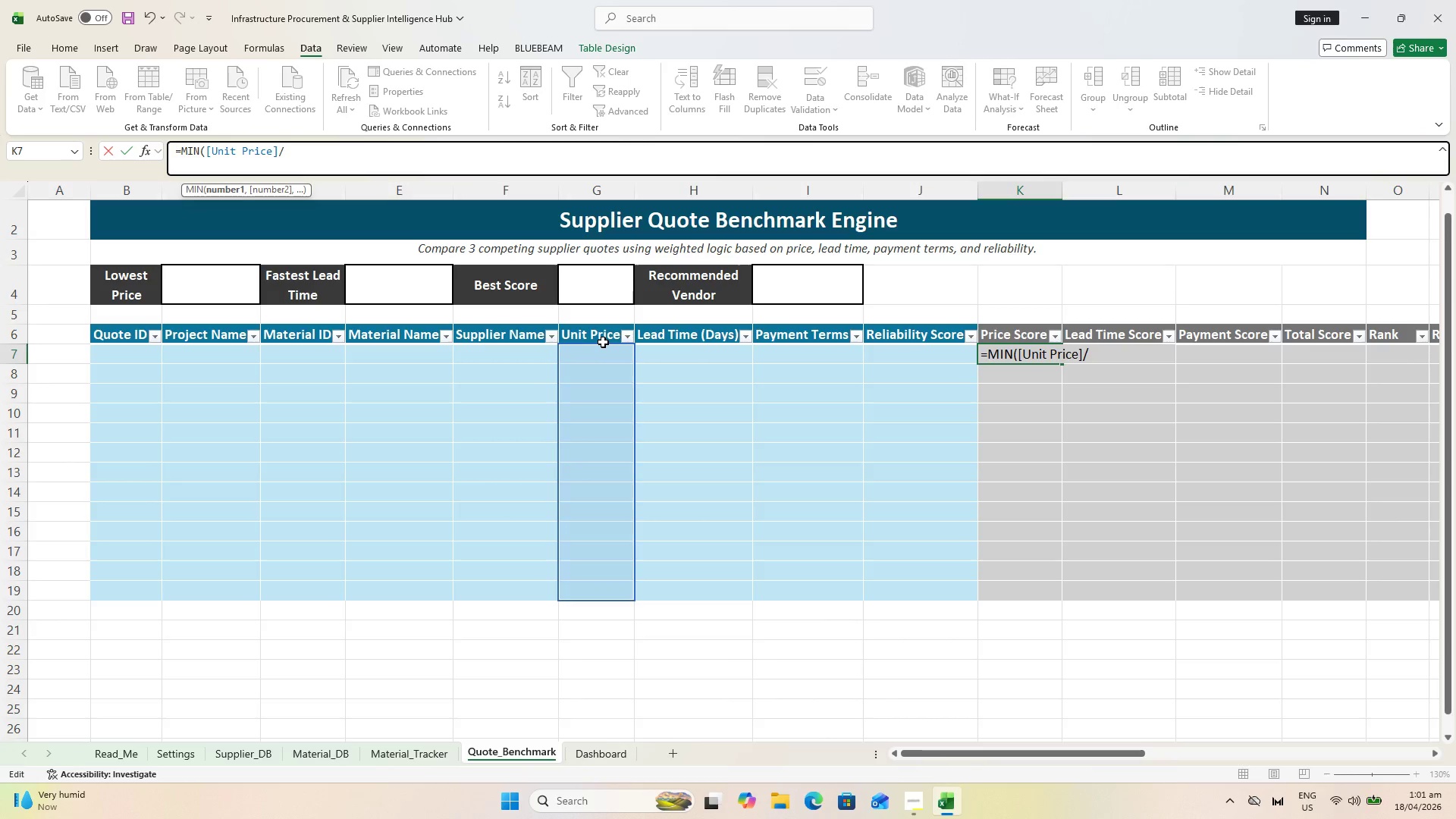 
wait(6.62)
 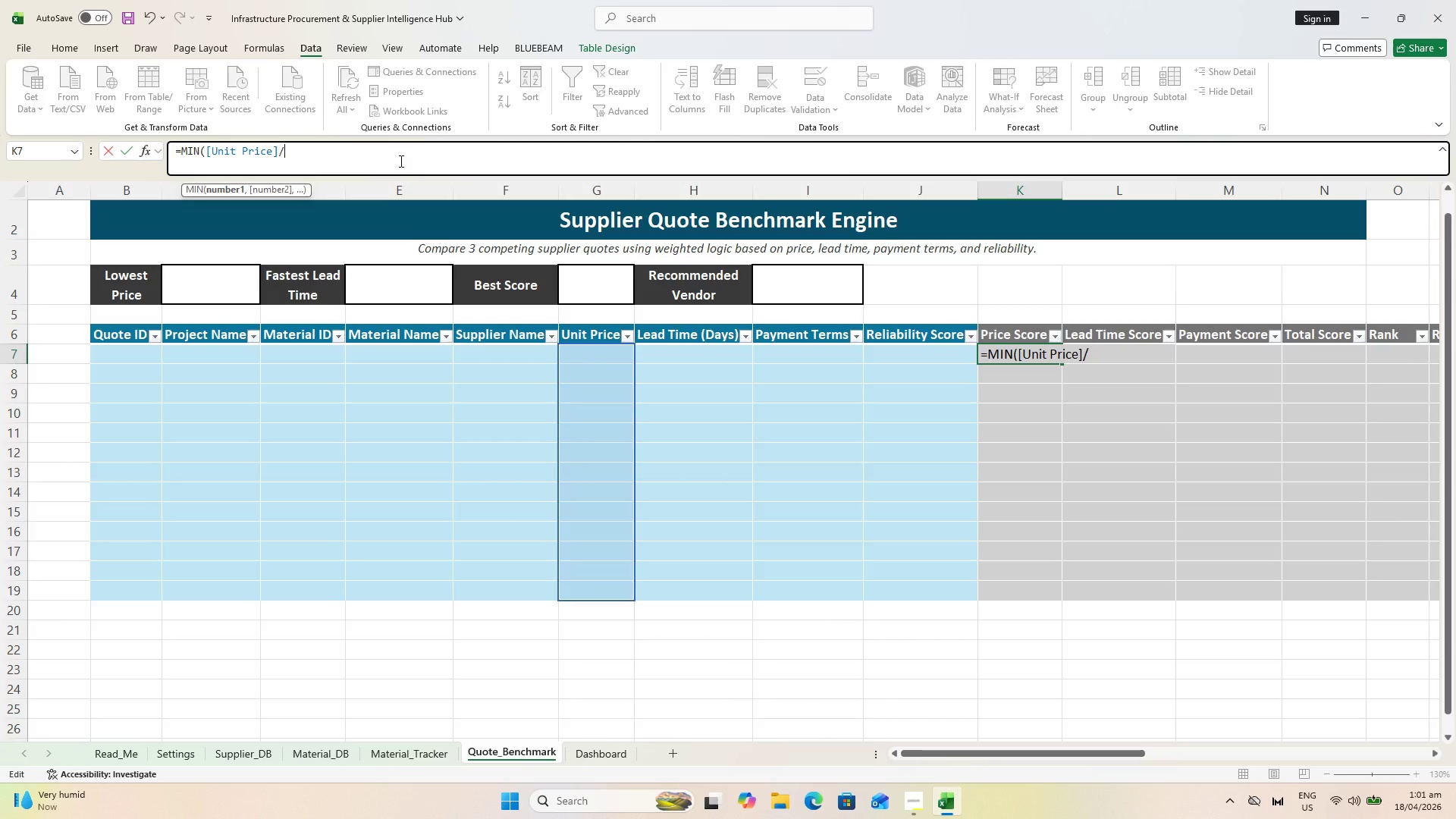 
left_click_drag(start_coordinate=[581, 347], to_coordinate=[608, 351])
 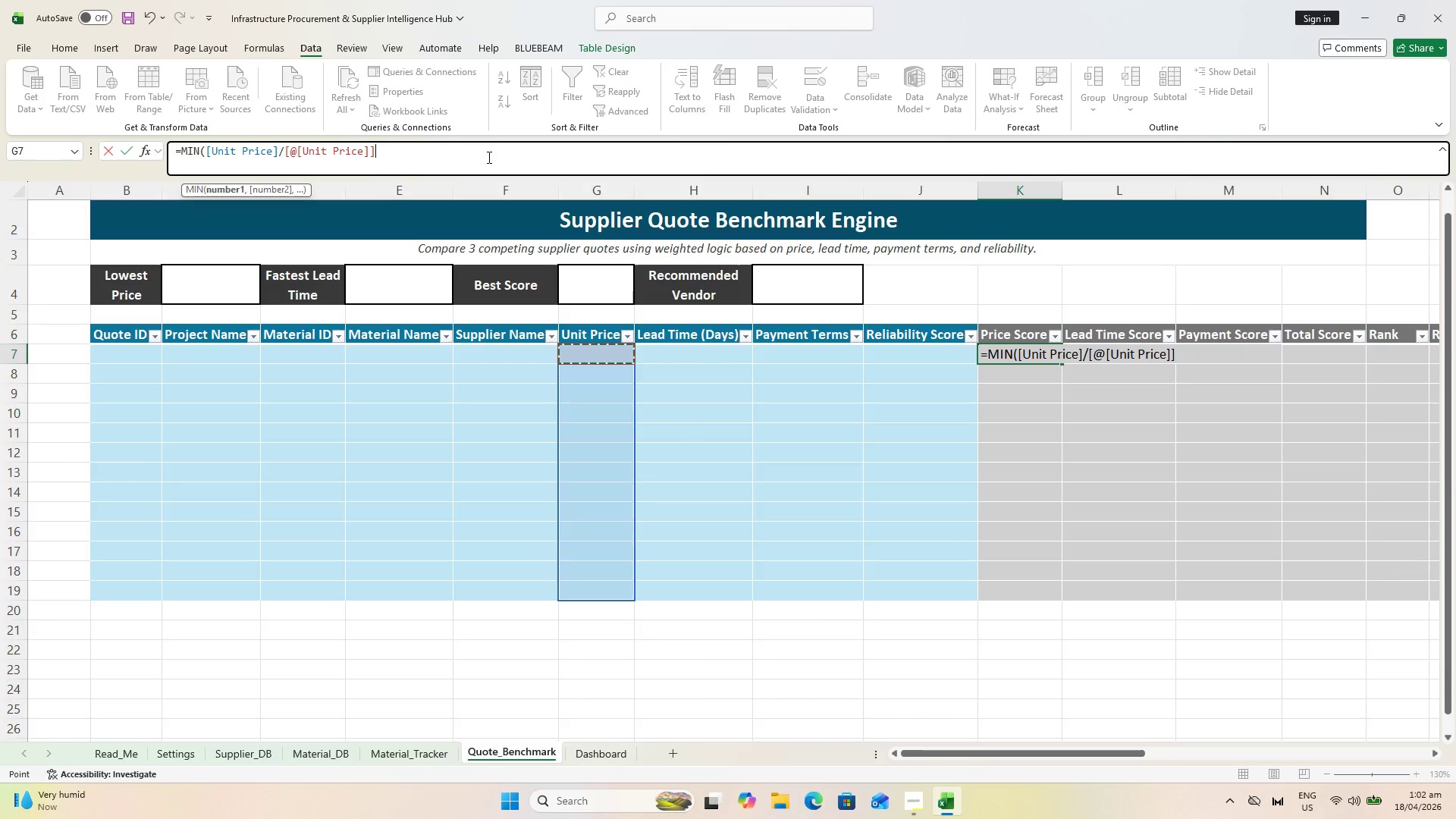 
type(*100)
 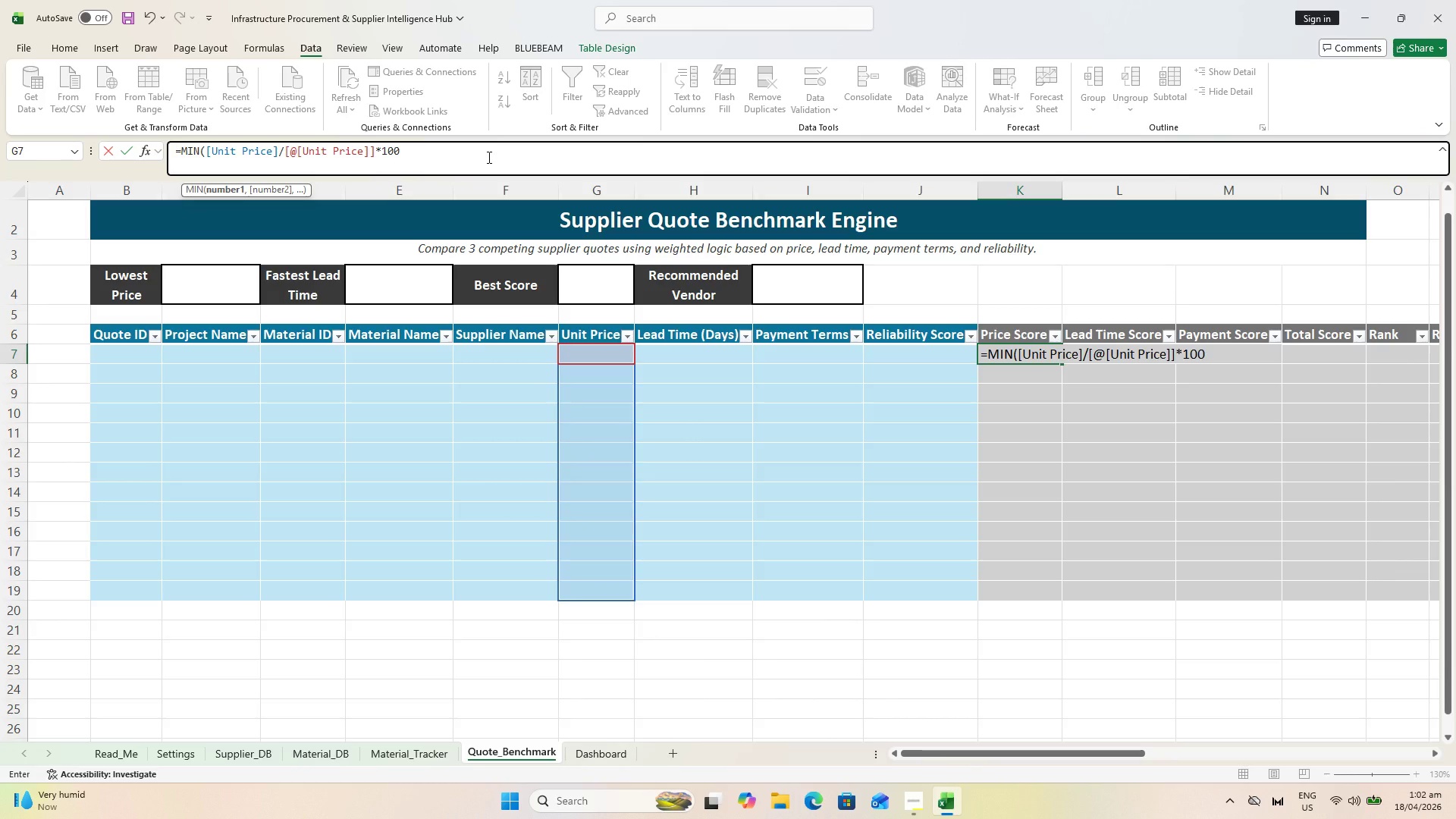 
wait(5.44)
 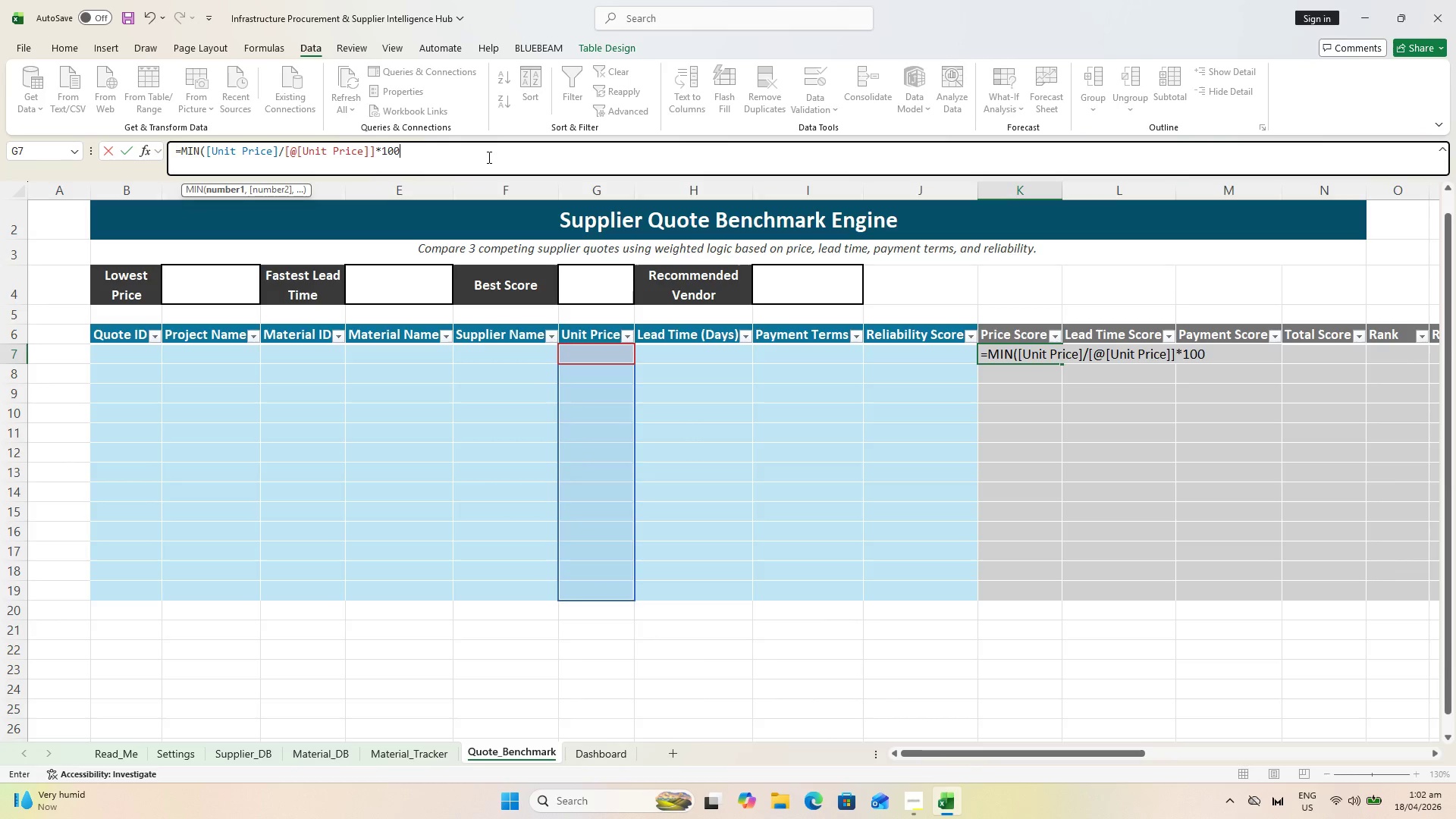 
key(Enter)
 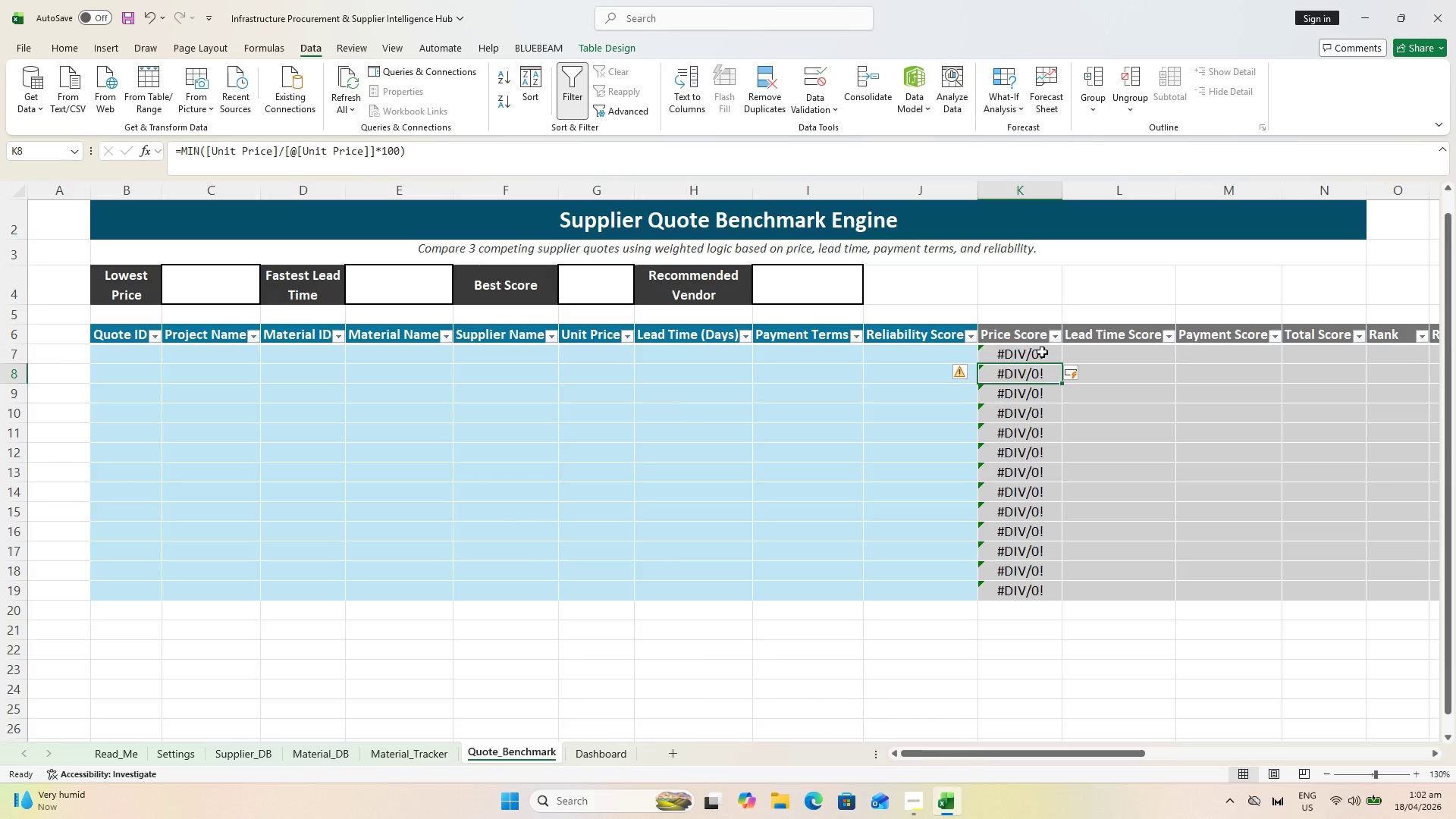 
double_click([1041, 352])
 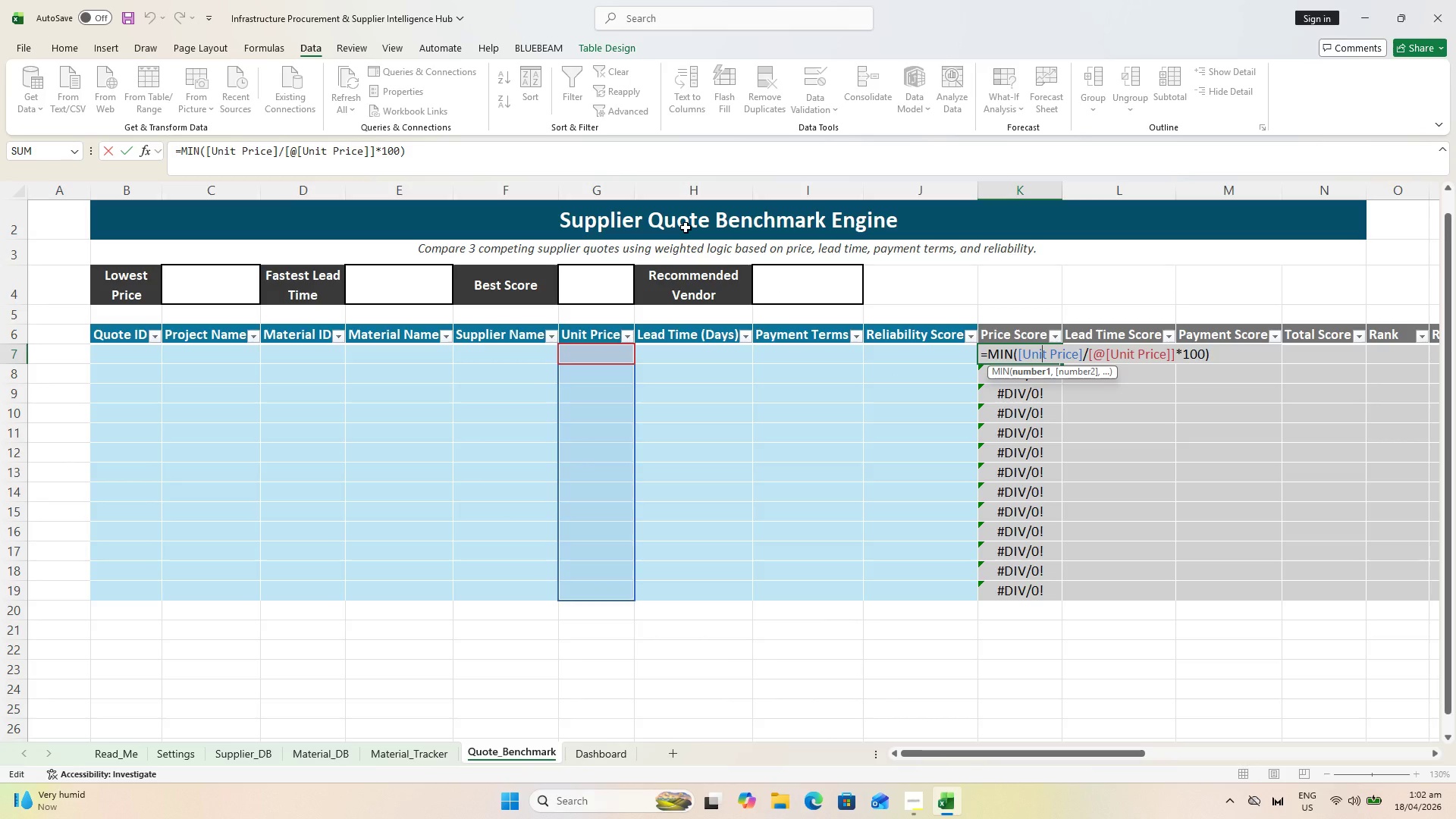 
wait(10.45)
 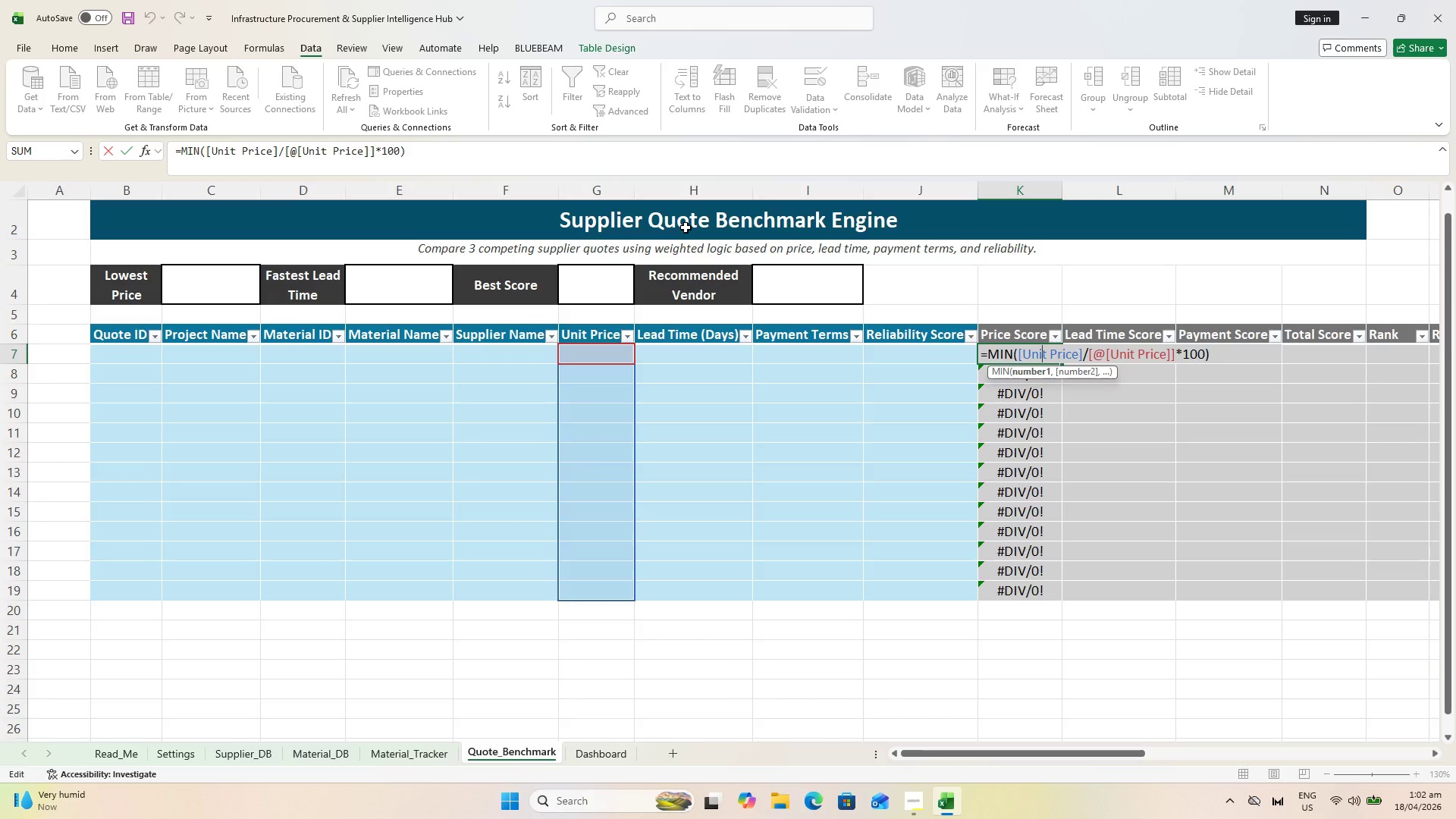 
left_click([435, 152])
 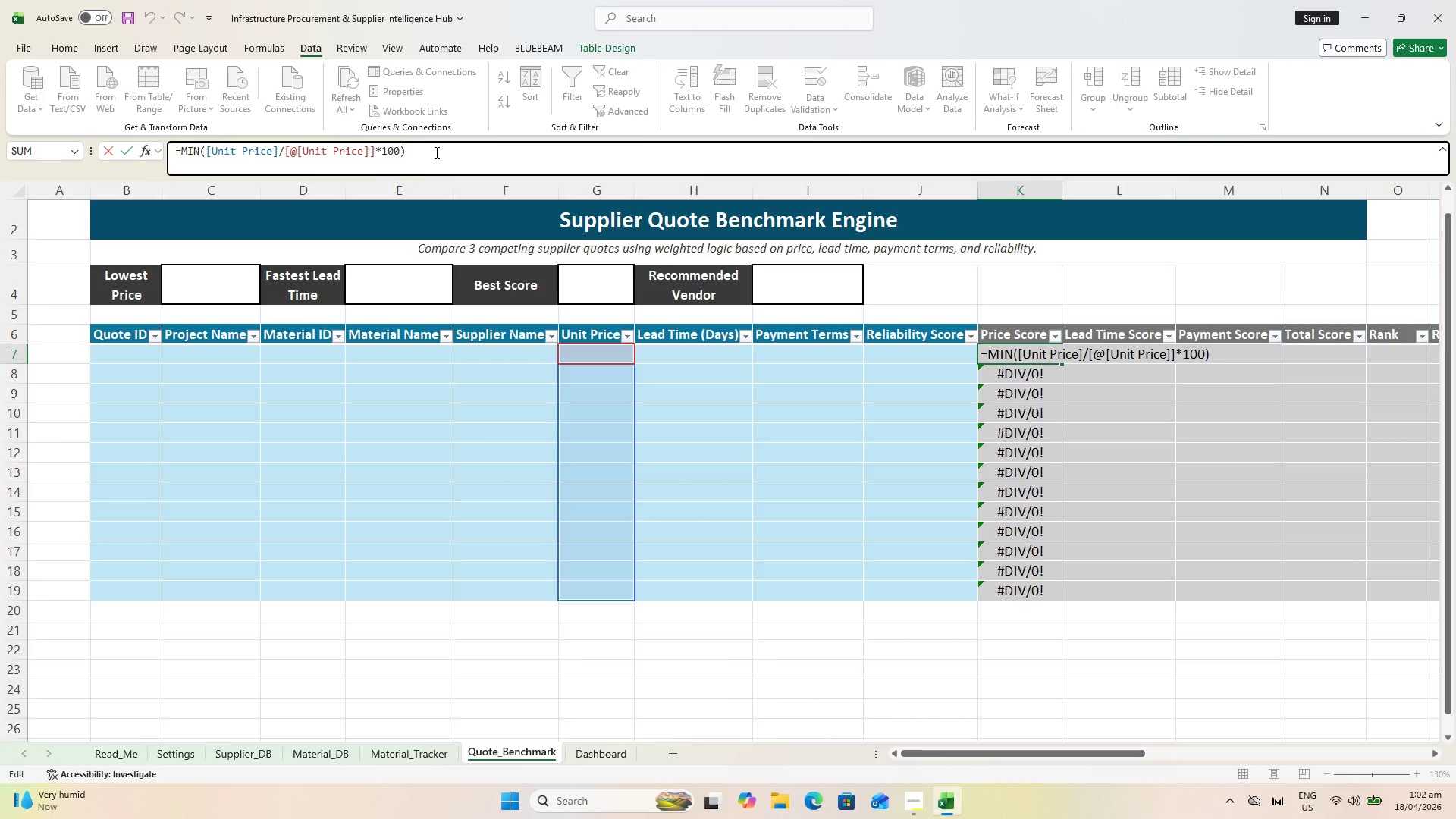 
key(Backspace)
 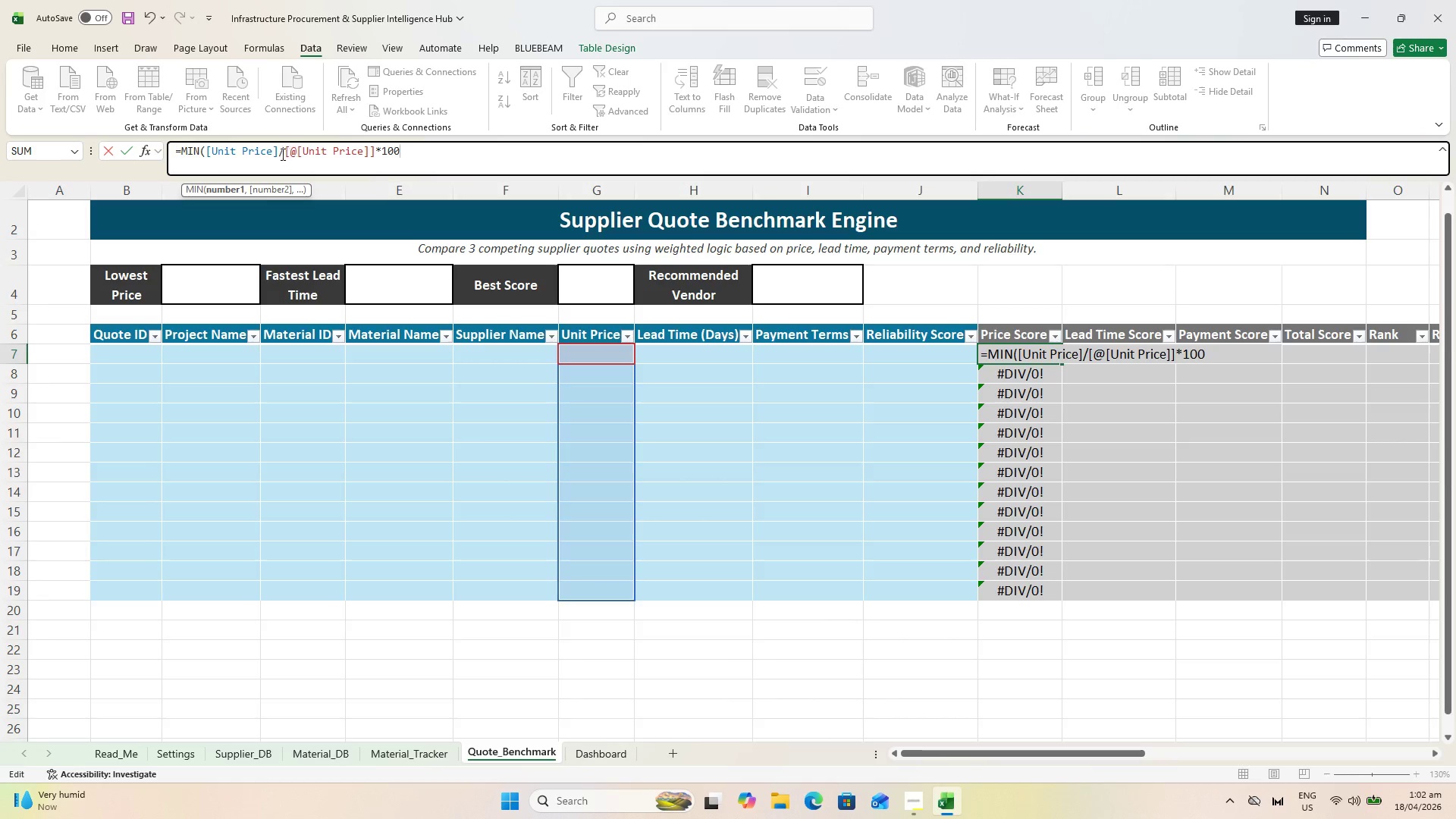 
left_click([278, 154])
 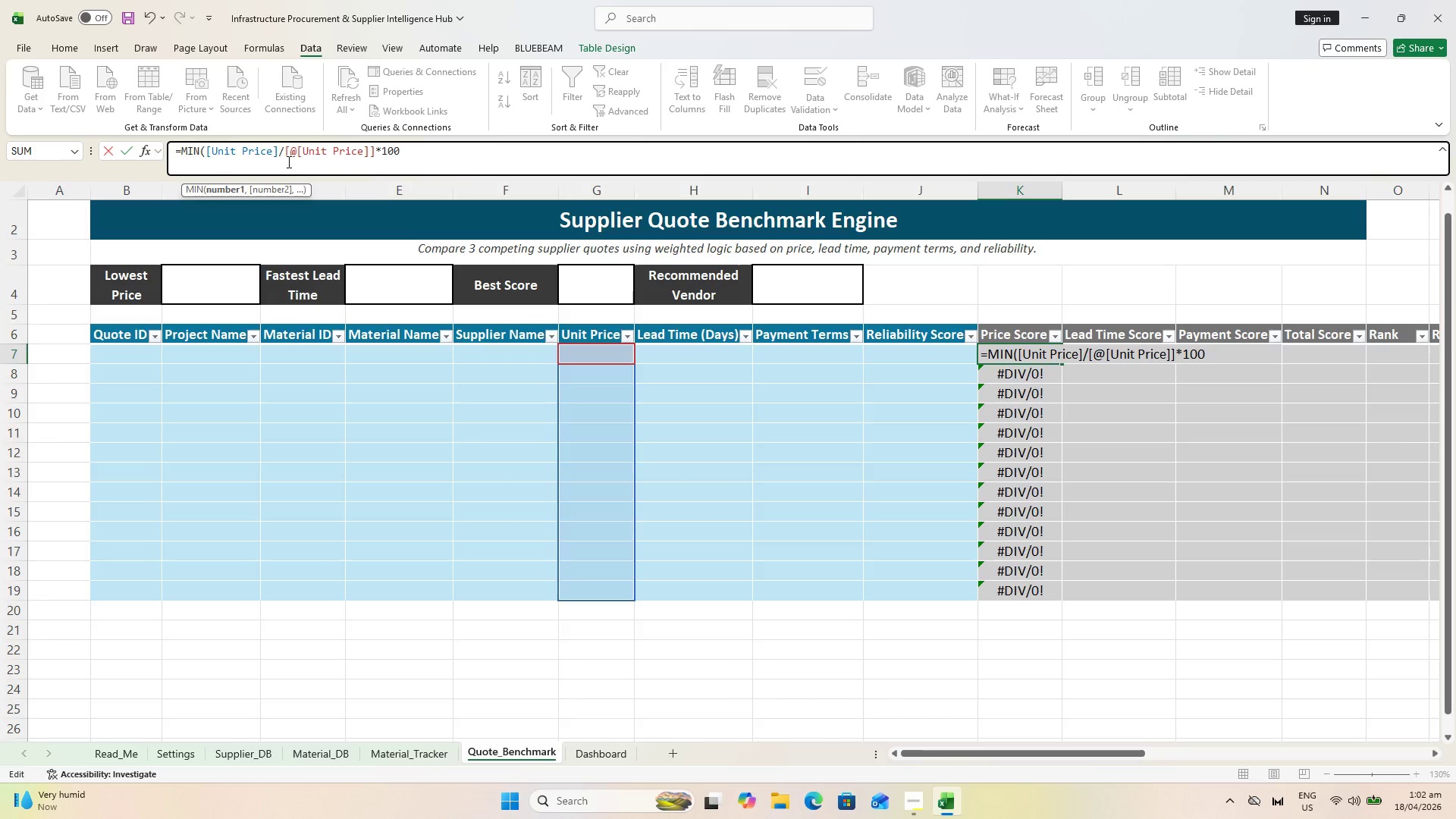 
key(0)
 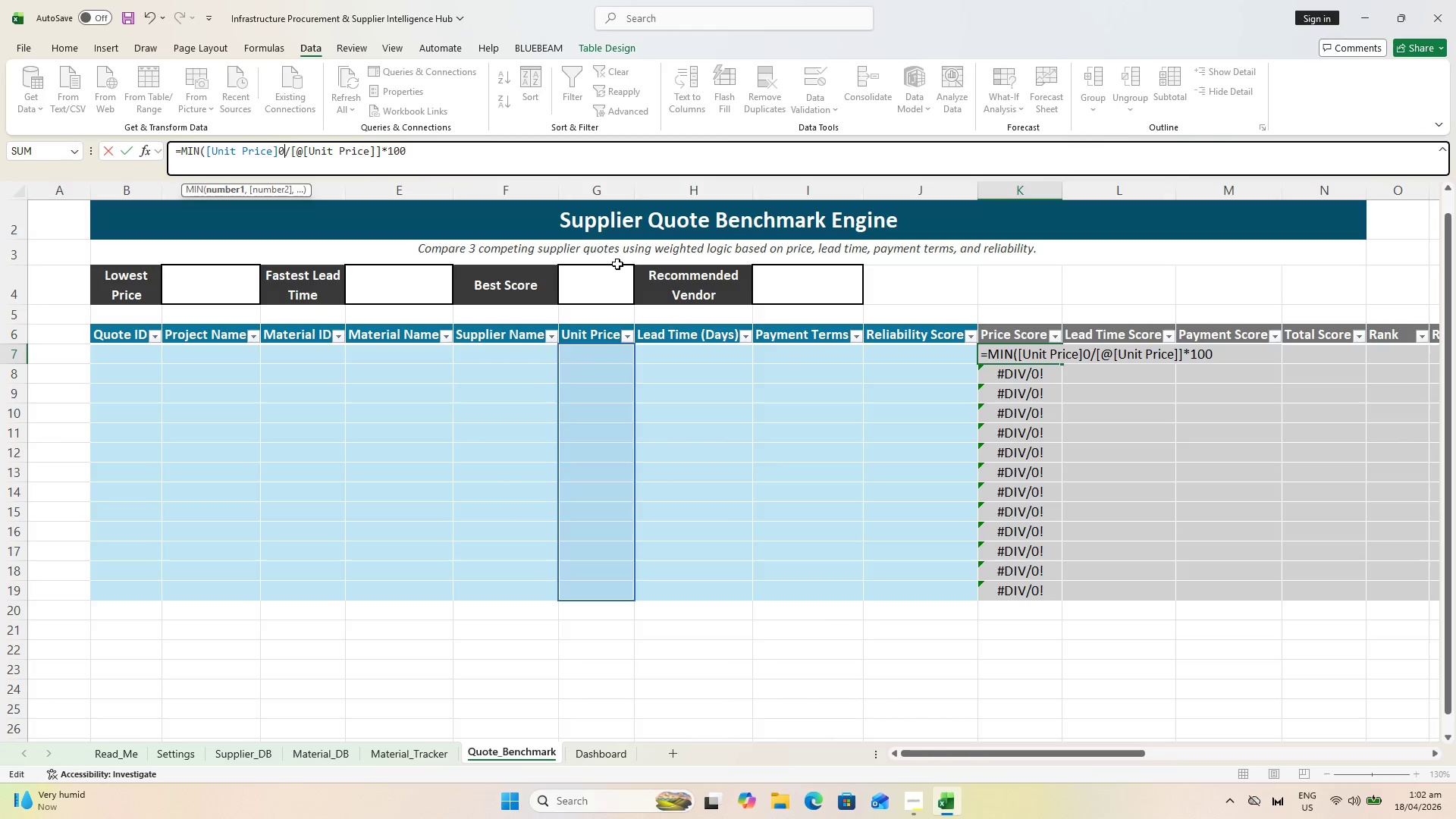 
key(Enter)
 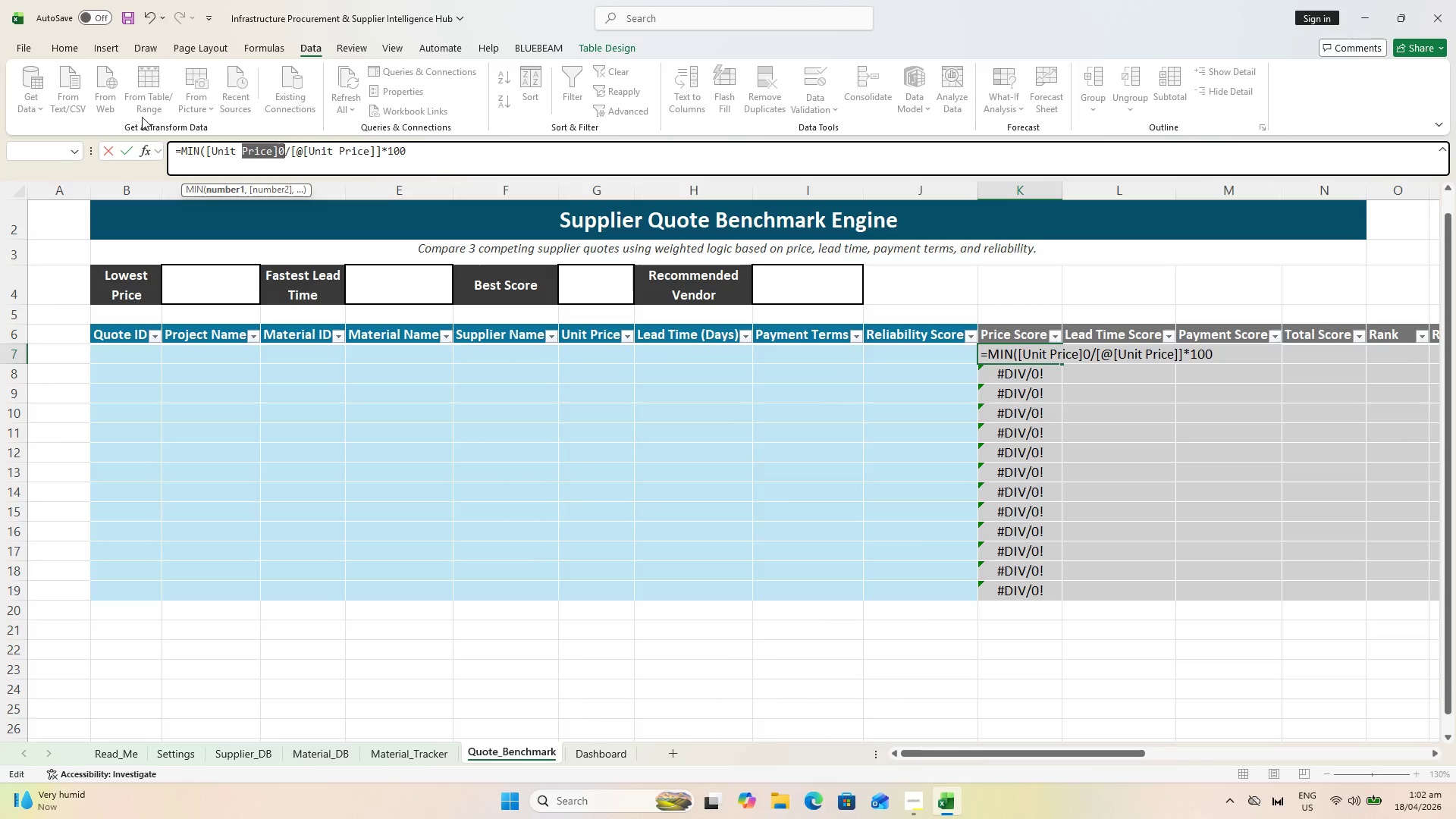 
left_click([283, 149])
 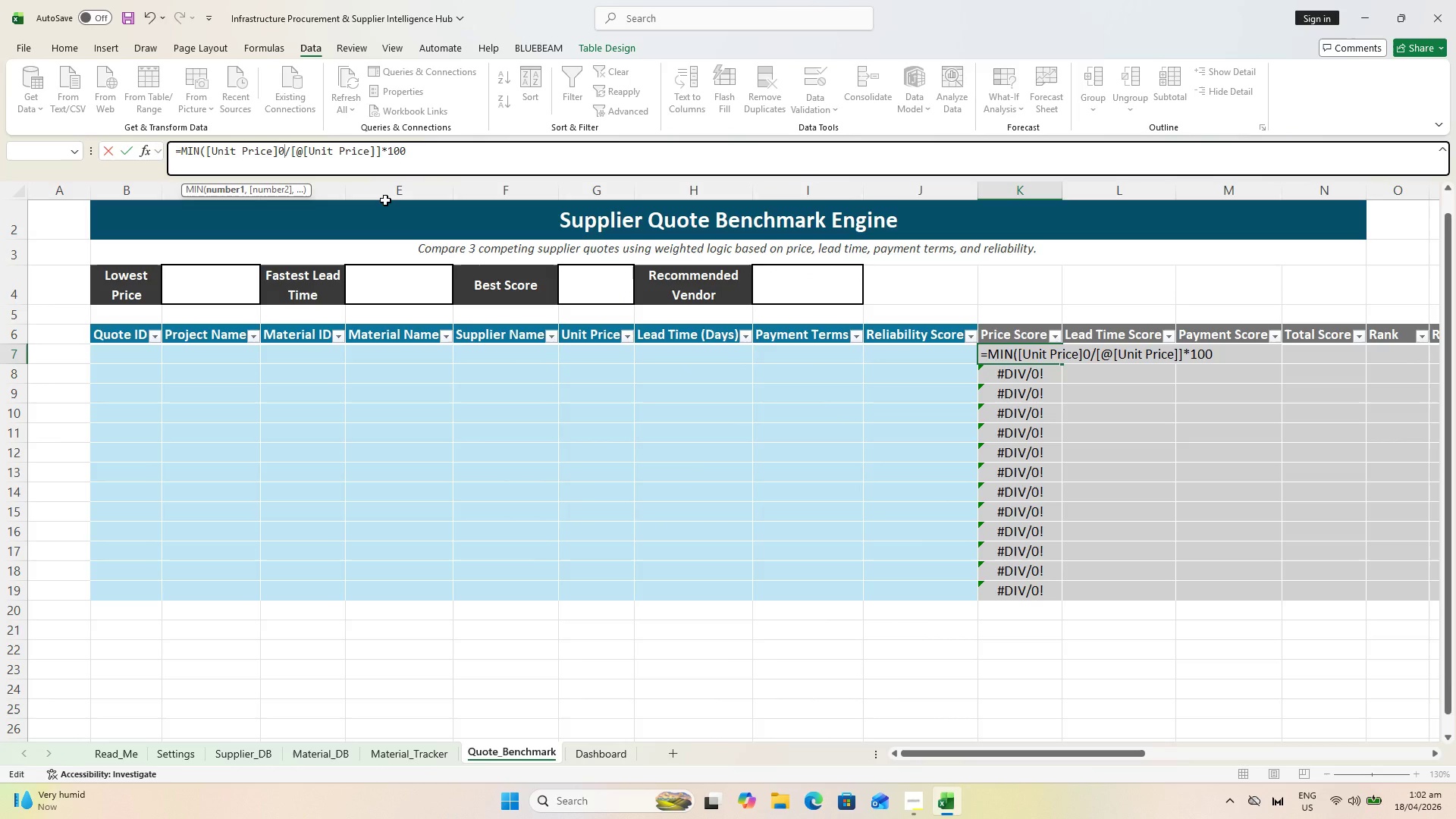 
key(Backspace)
 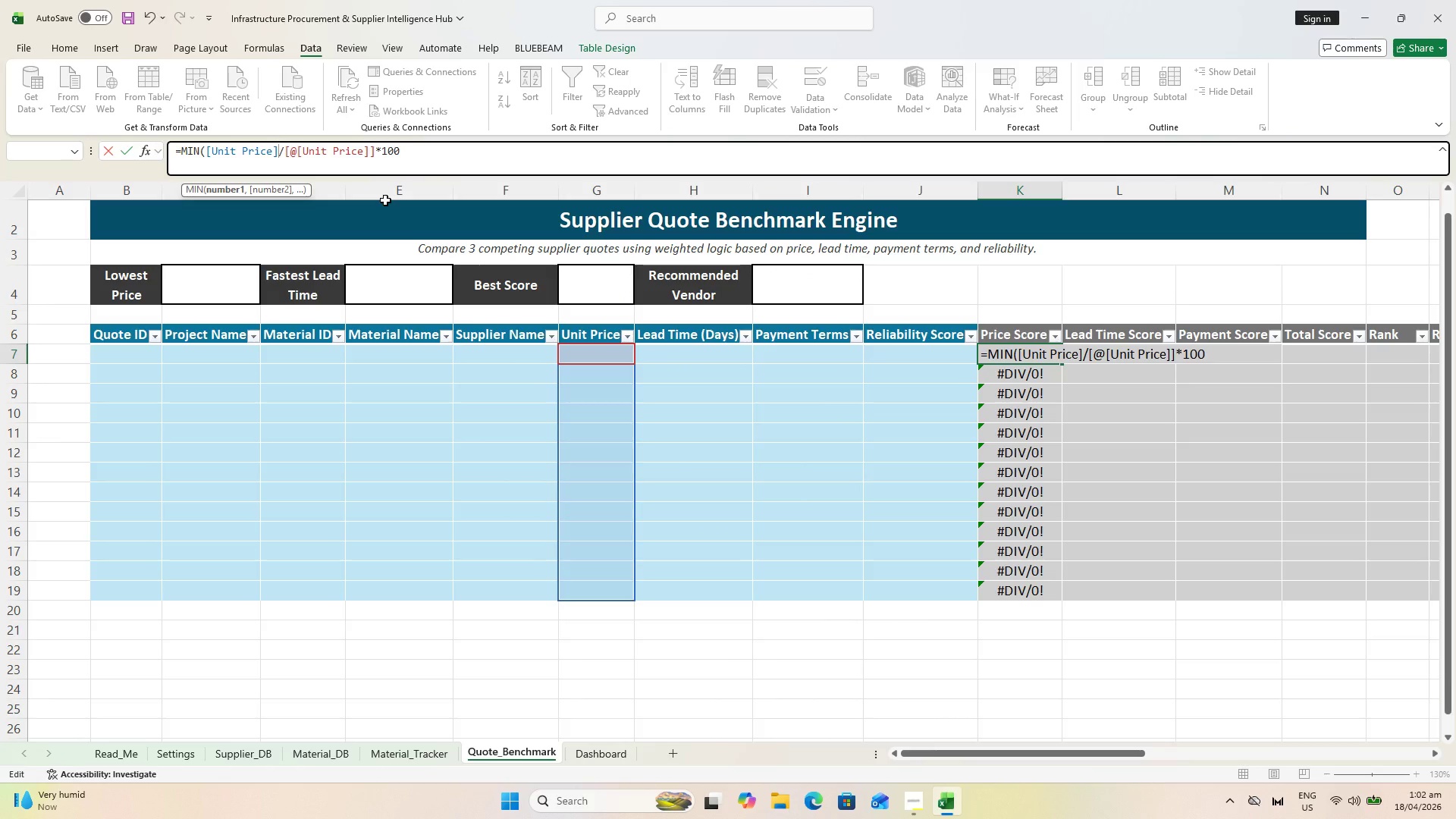 
key(Shift+0)
 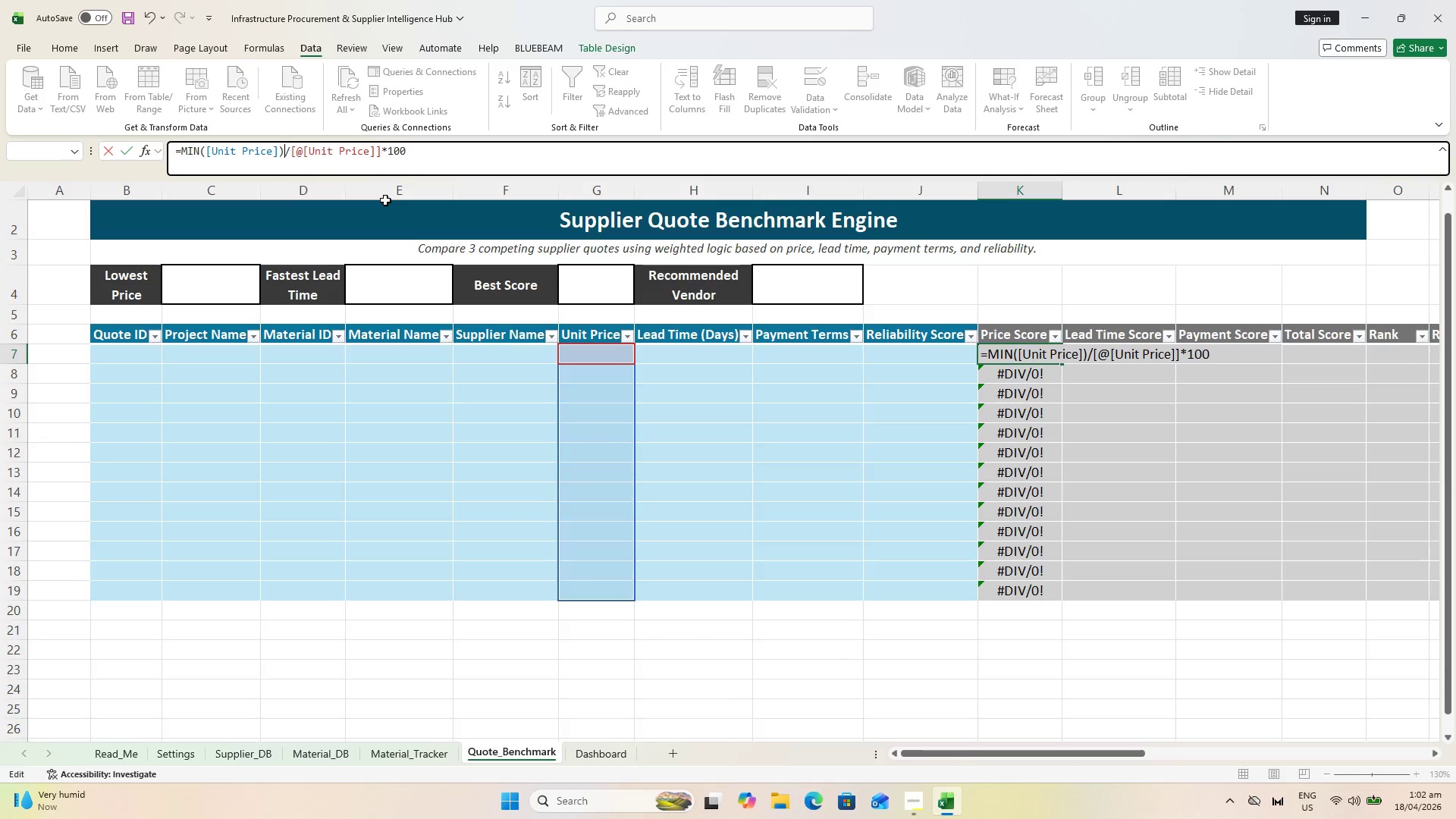 
key(Enter)
 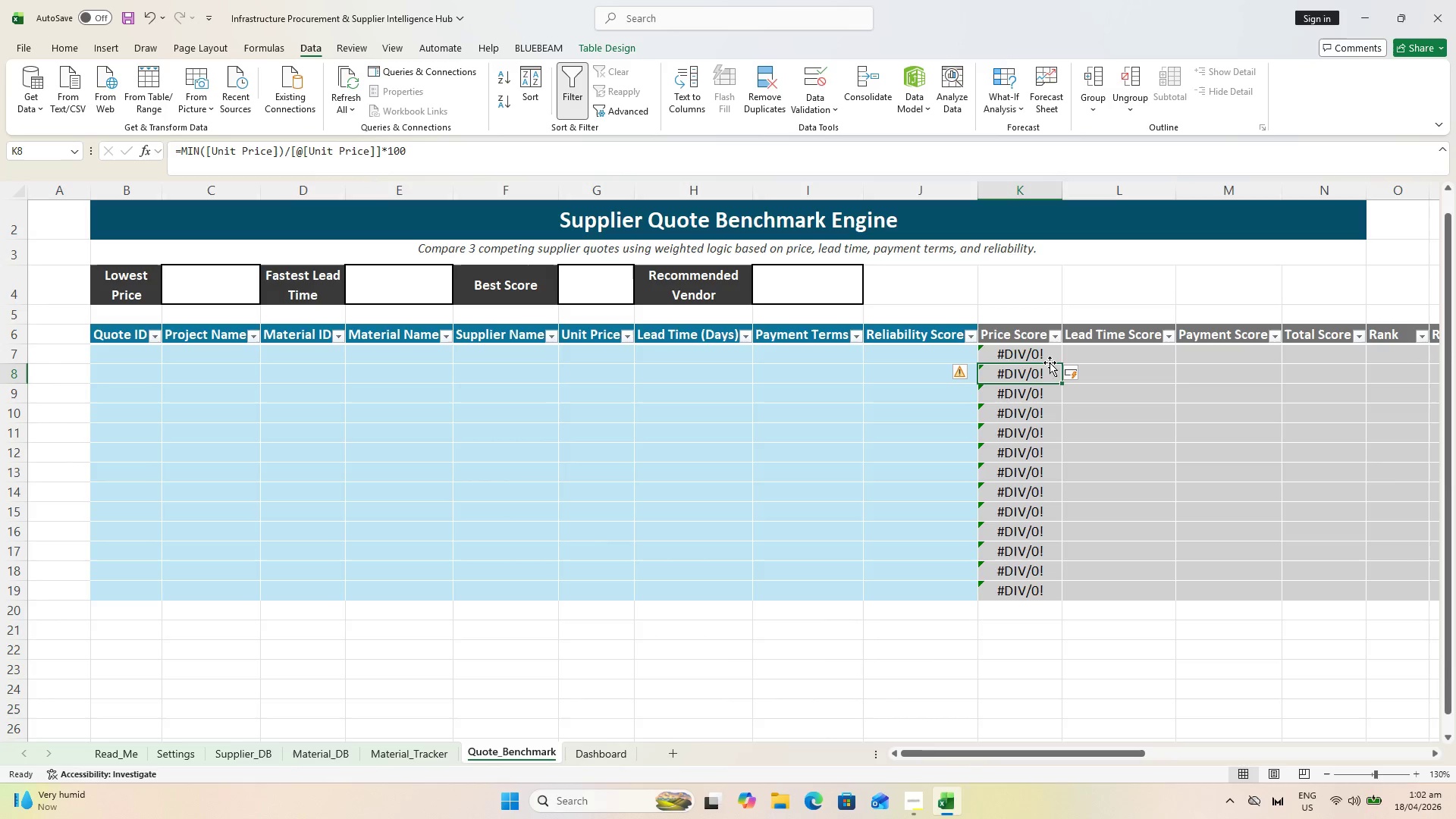 
double_click([1037, 375])
 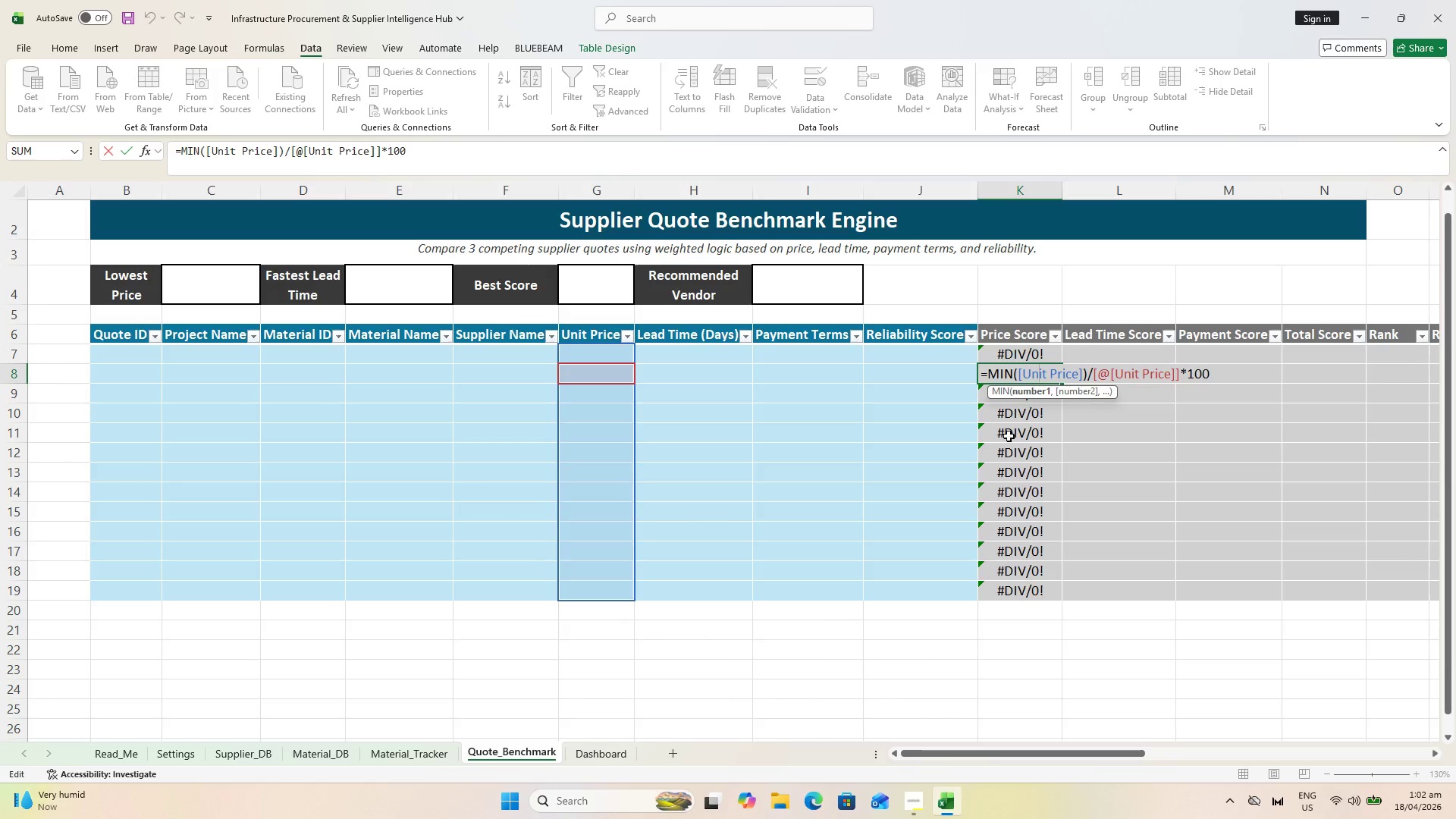 
key(Escape)
 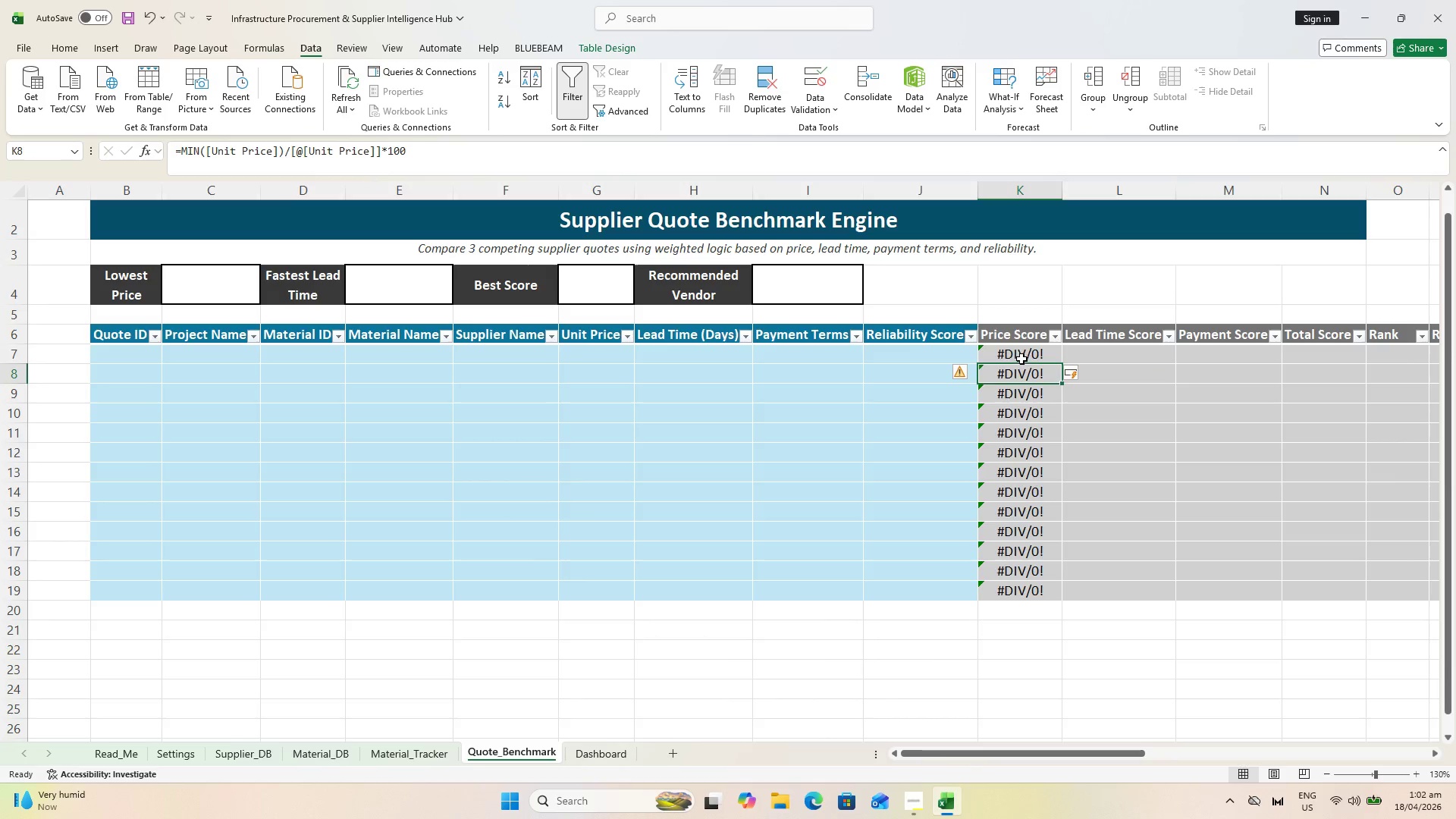 
double_click([1021, 359])
 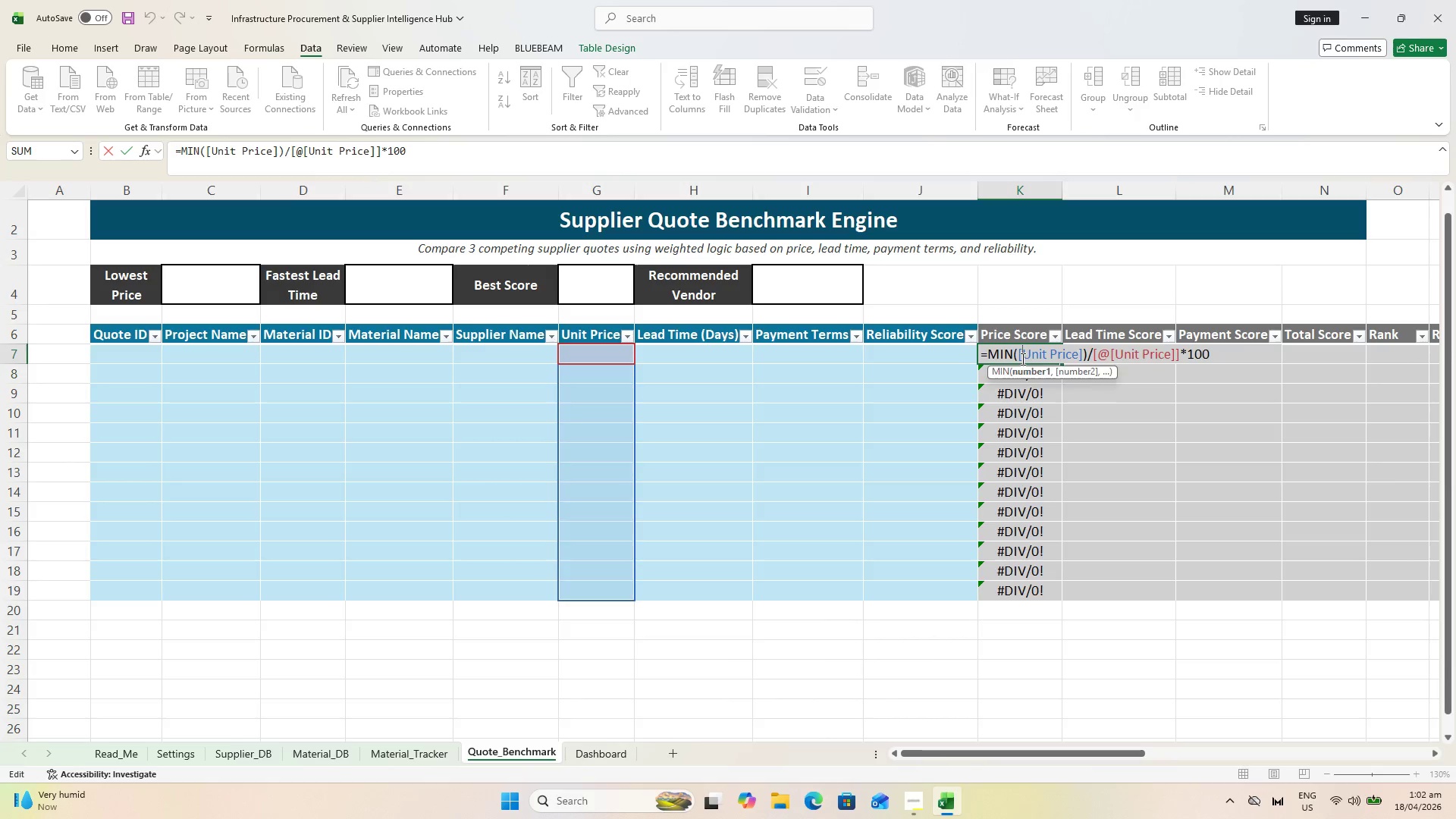 
key(Escape)
 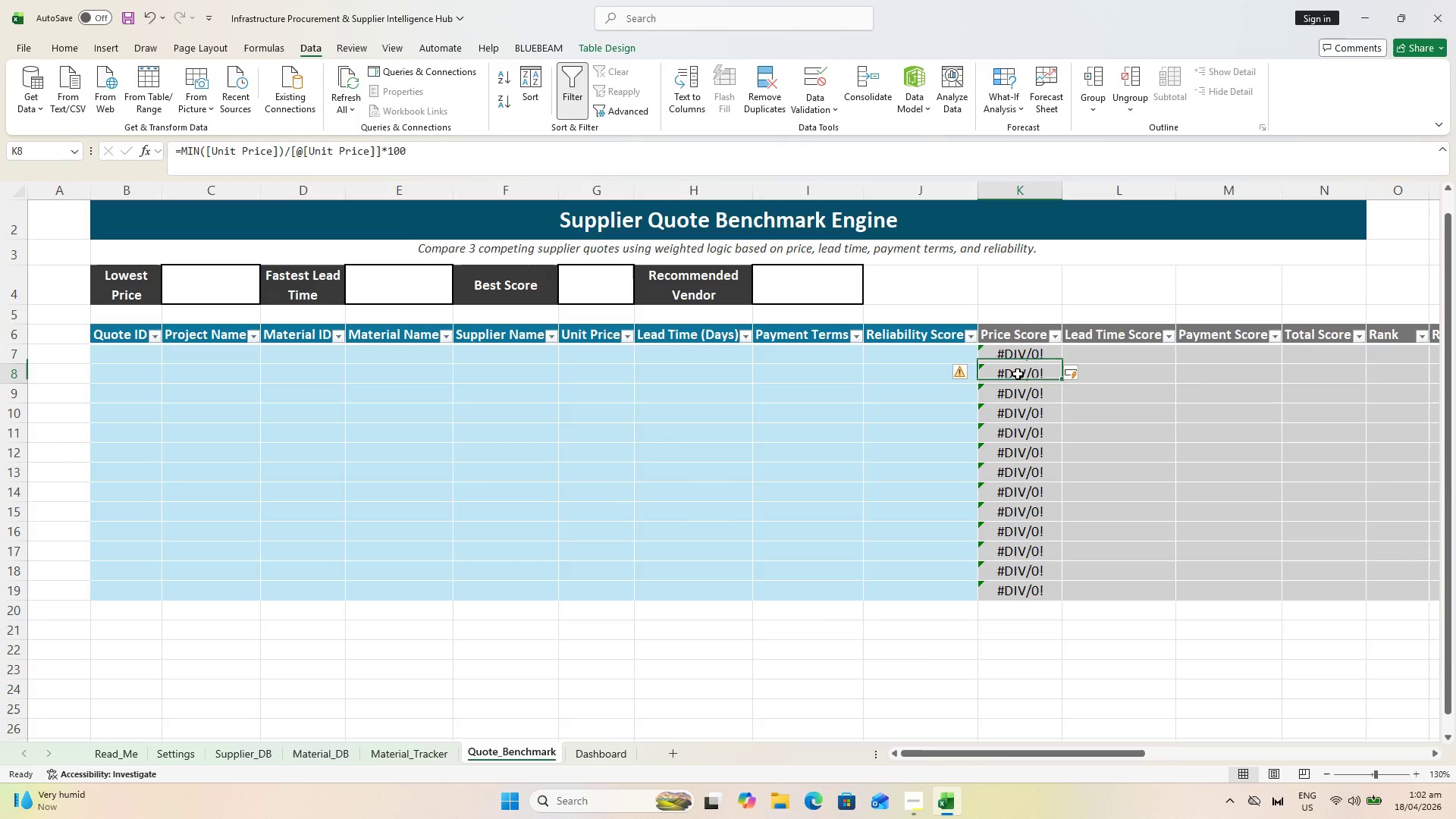 
double_click([1018, 374])
 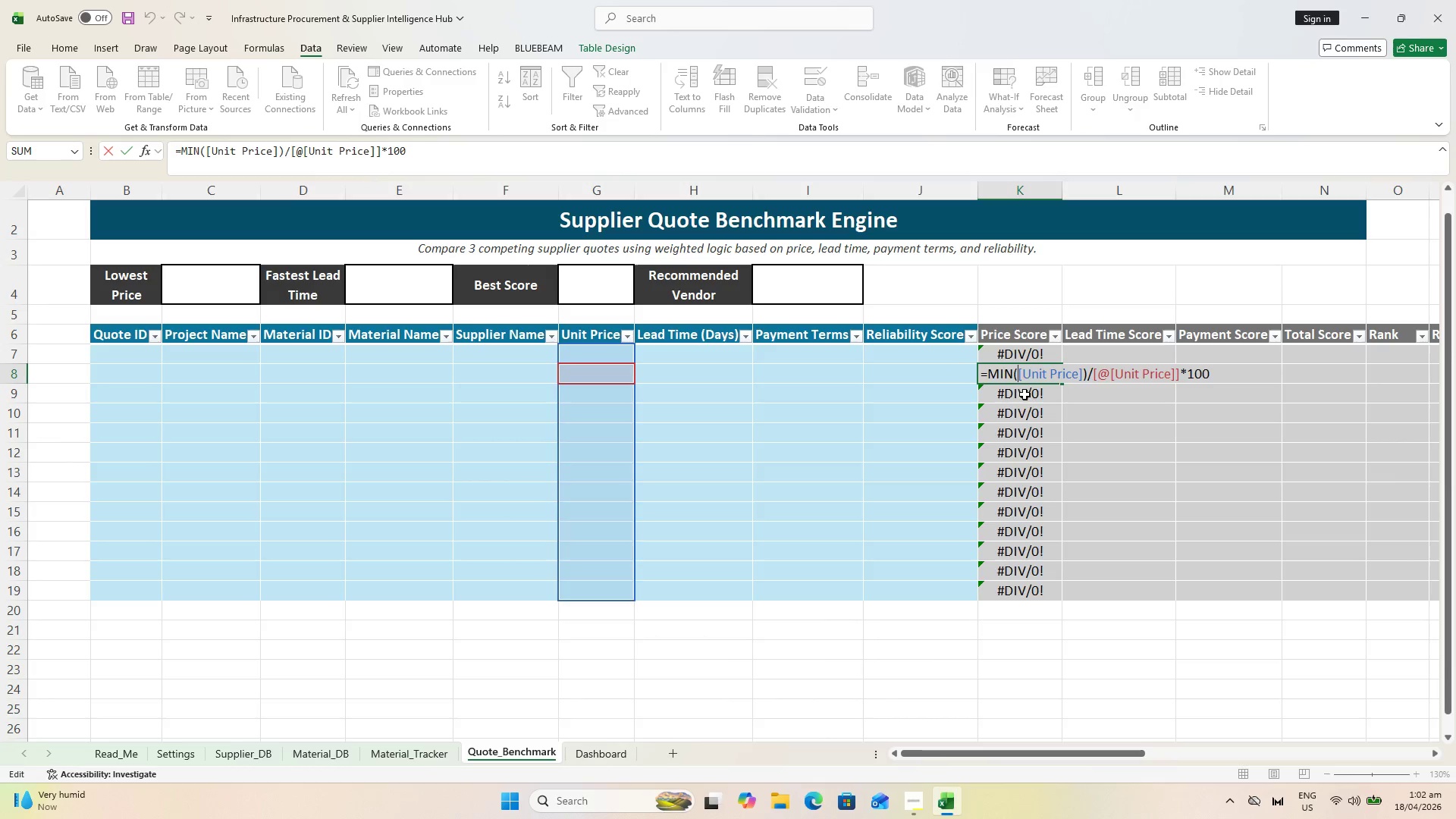 
key(Escape)
 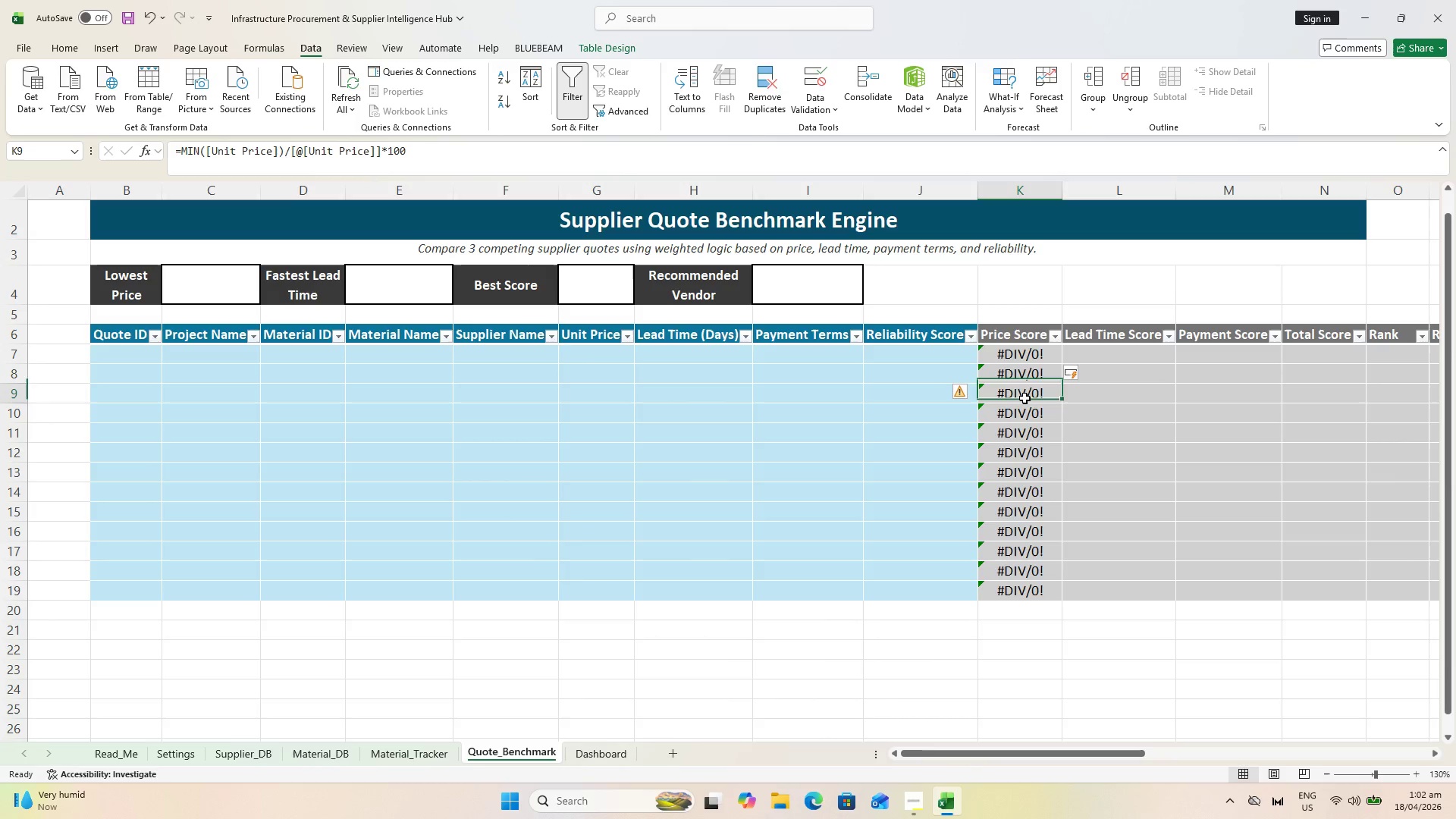 
double_click([1025, 398])
 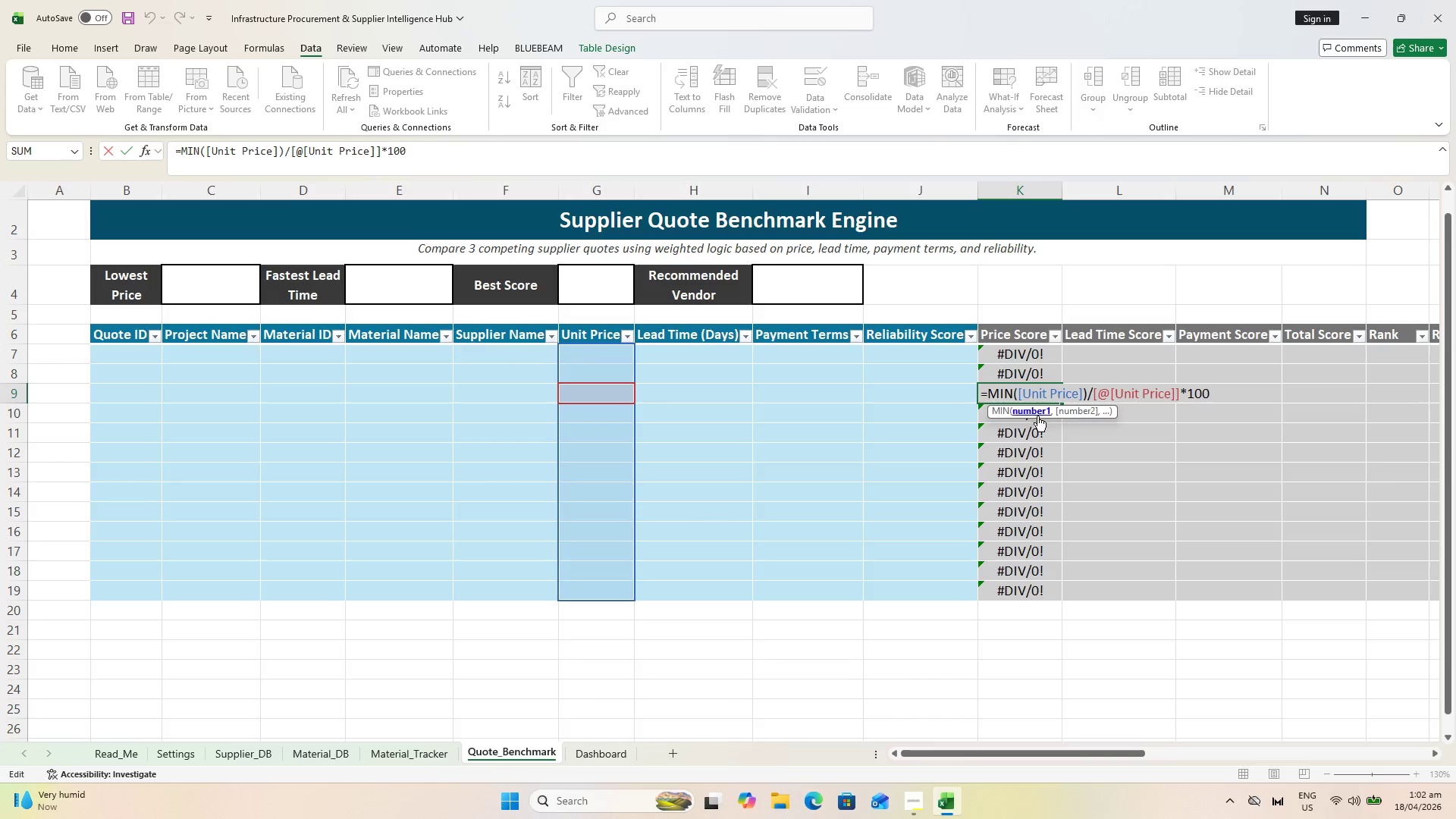 
key(Escape)
 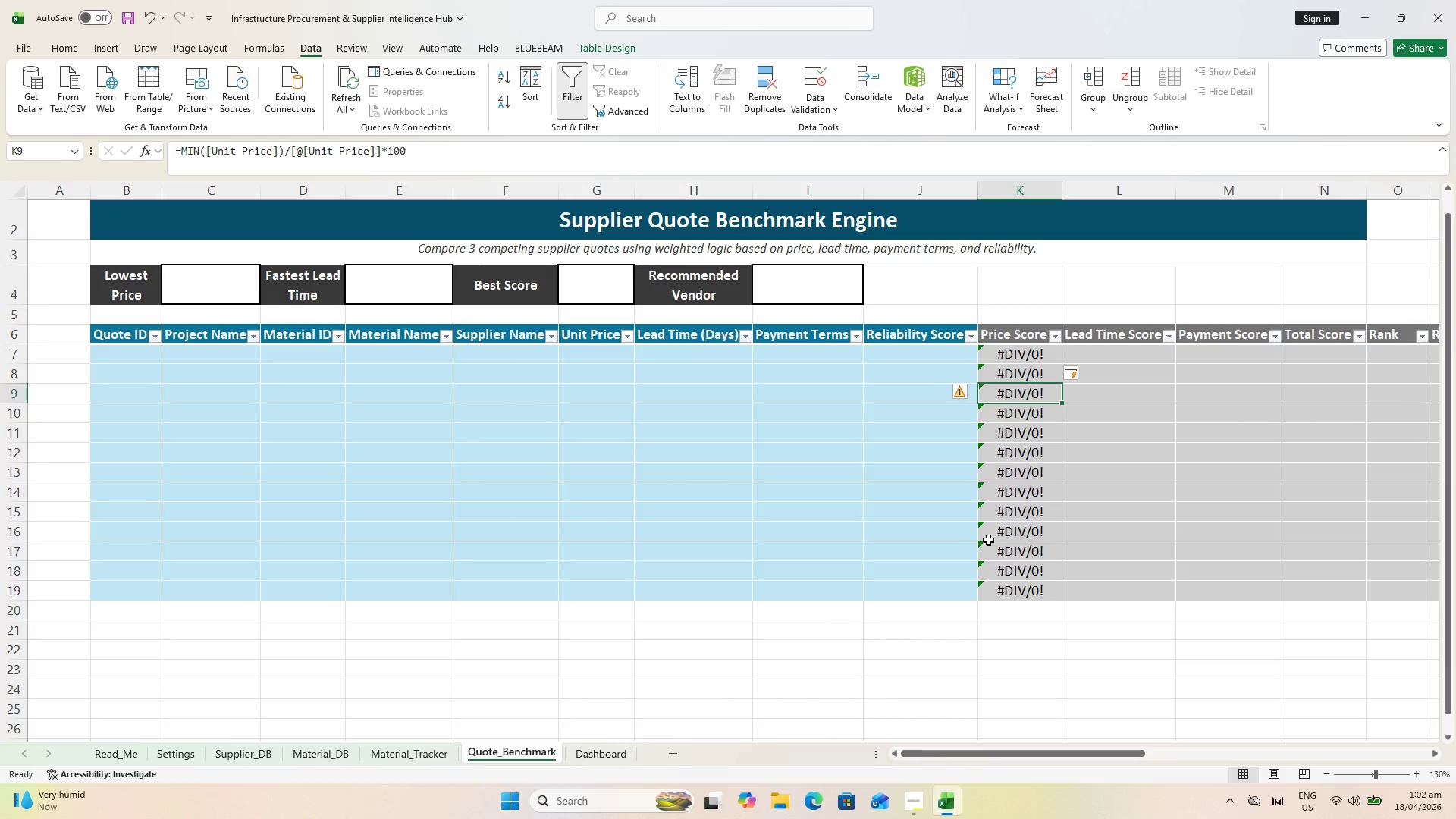 
key(Control+ControlLeft)
 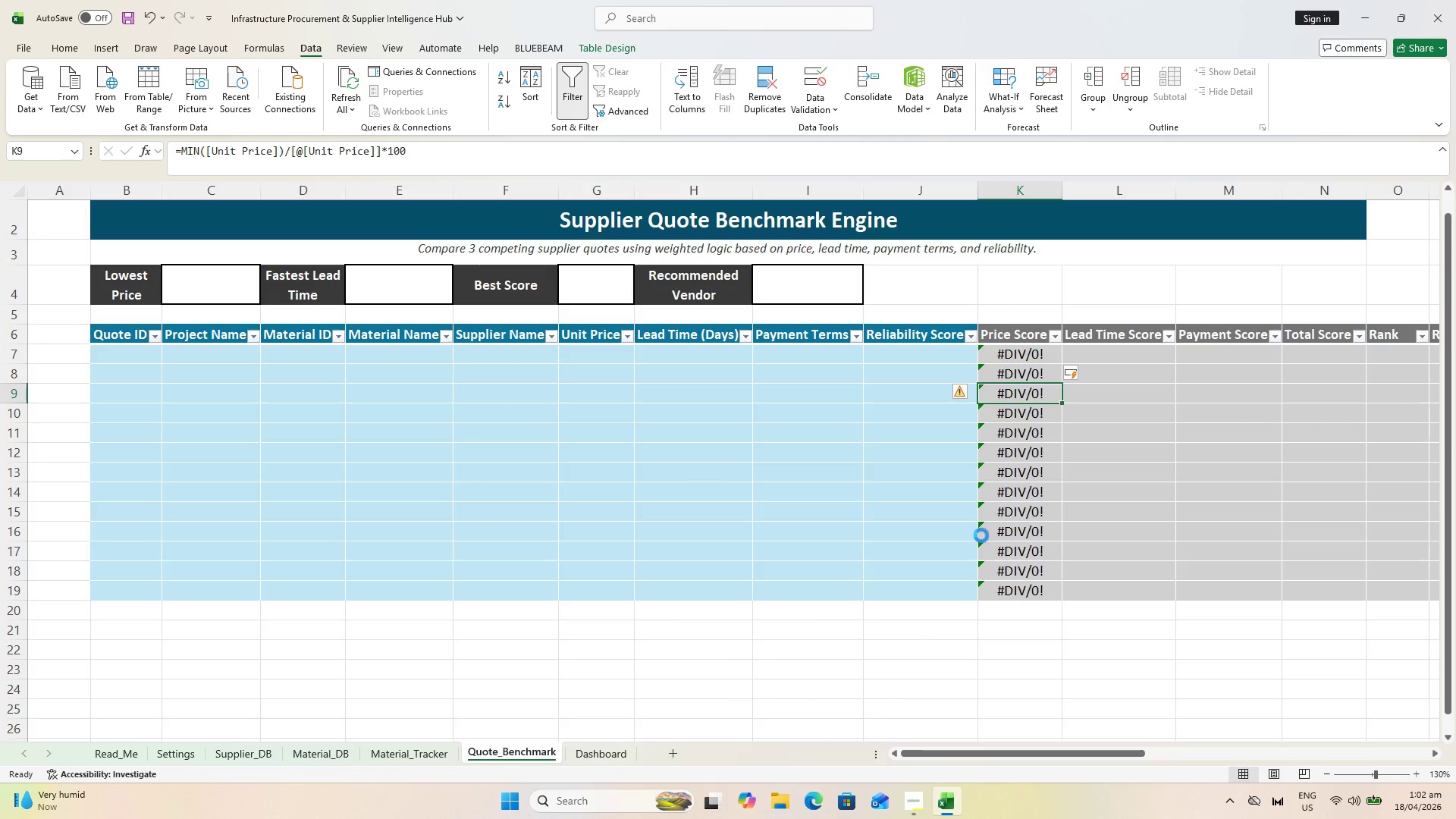 
key(Control+S)
 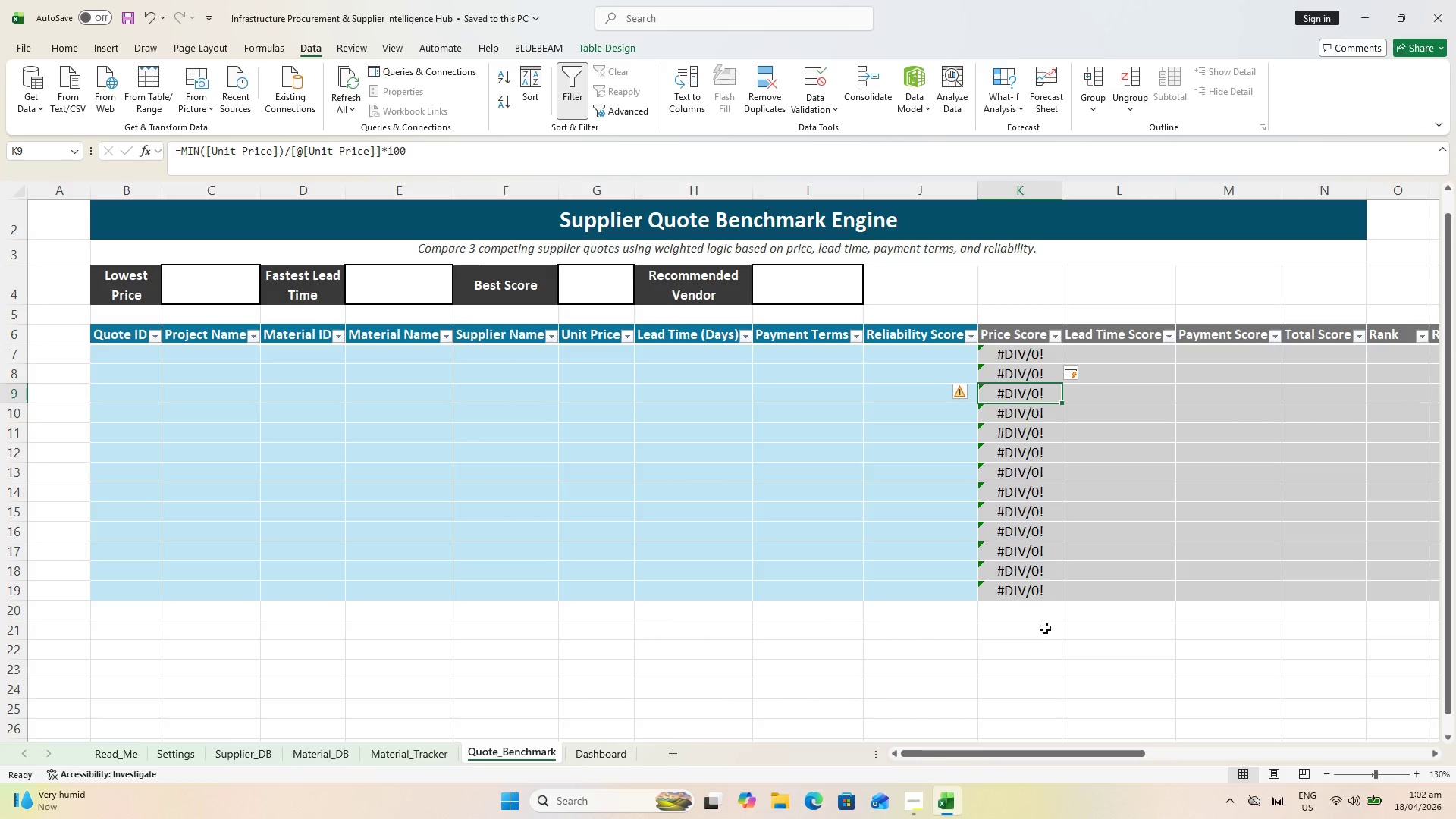 
left_click_drag(start_coordinate=[1025, 752], to_coordinate=[1076, 762])
 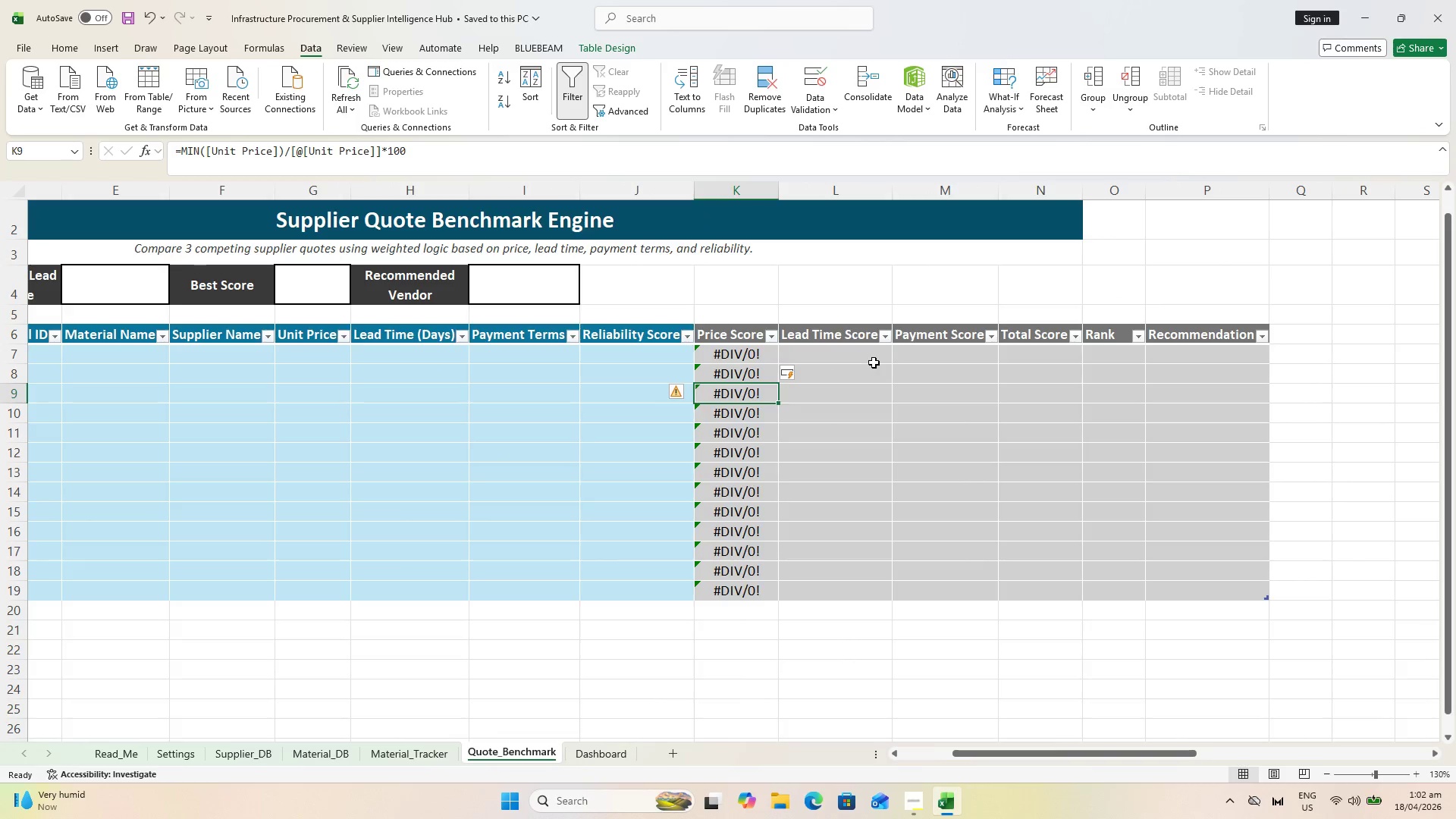 
left_click([868, 357])
 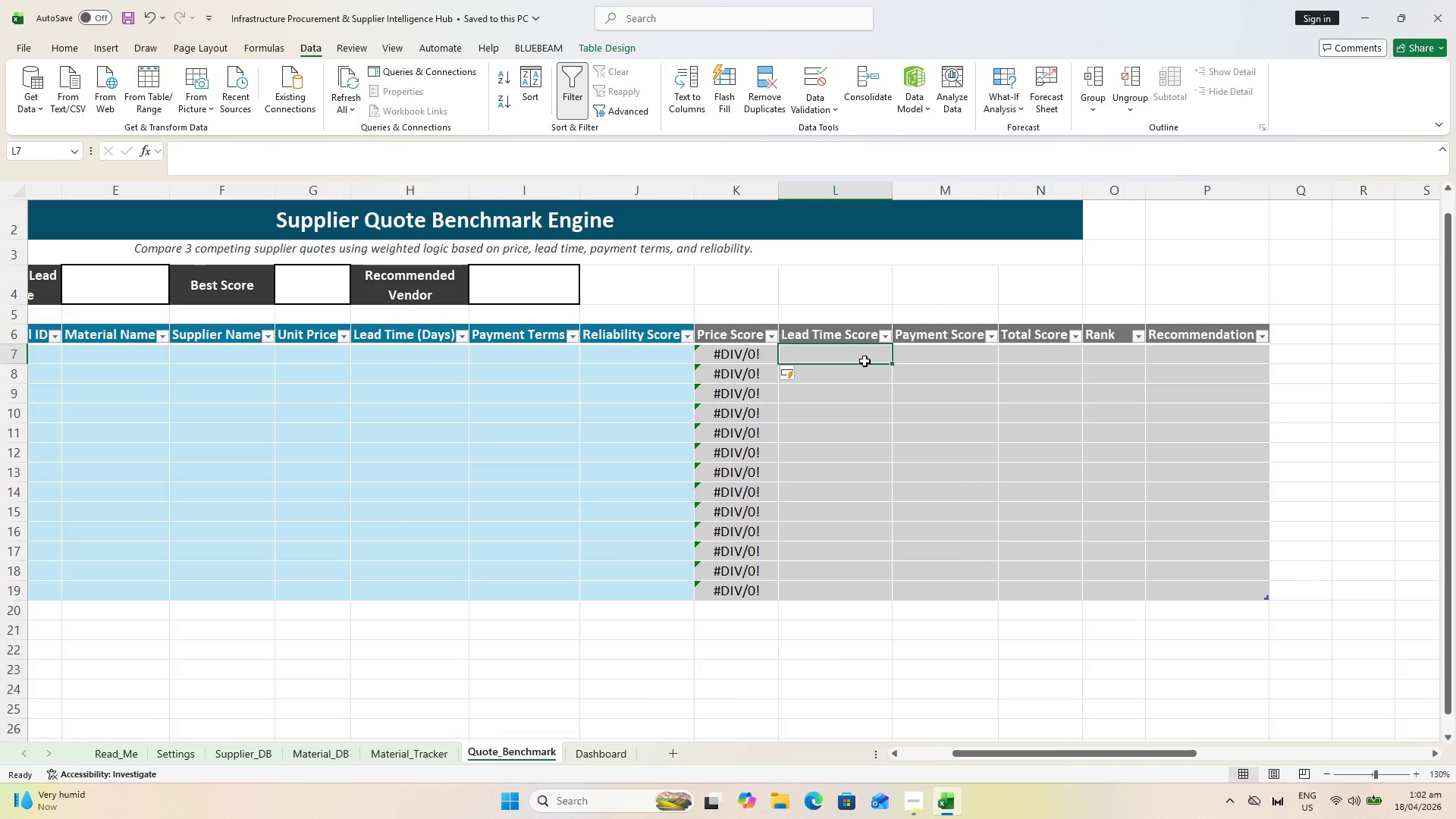 
key(Control+S)
 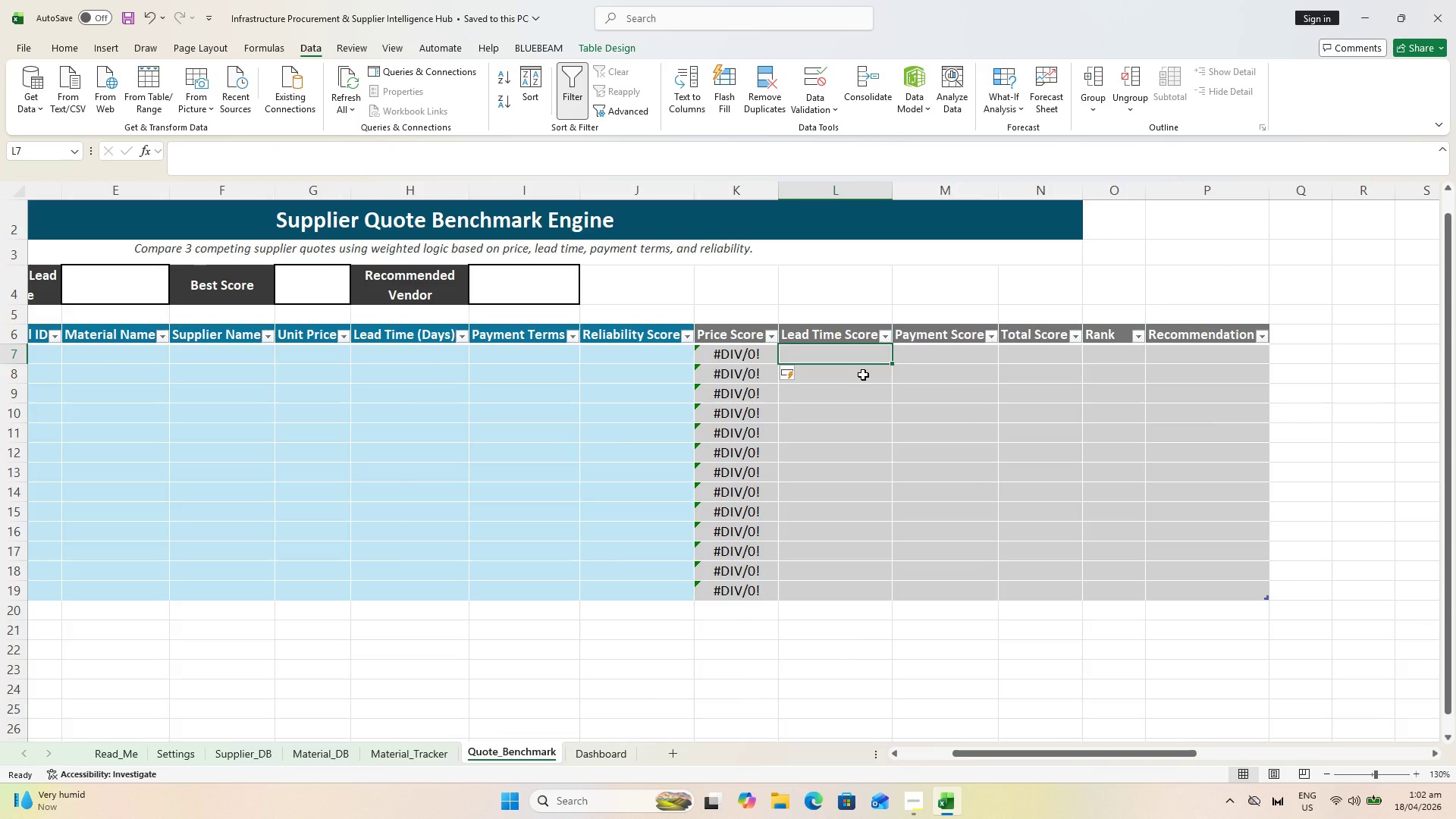 
wait(10.81)
 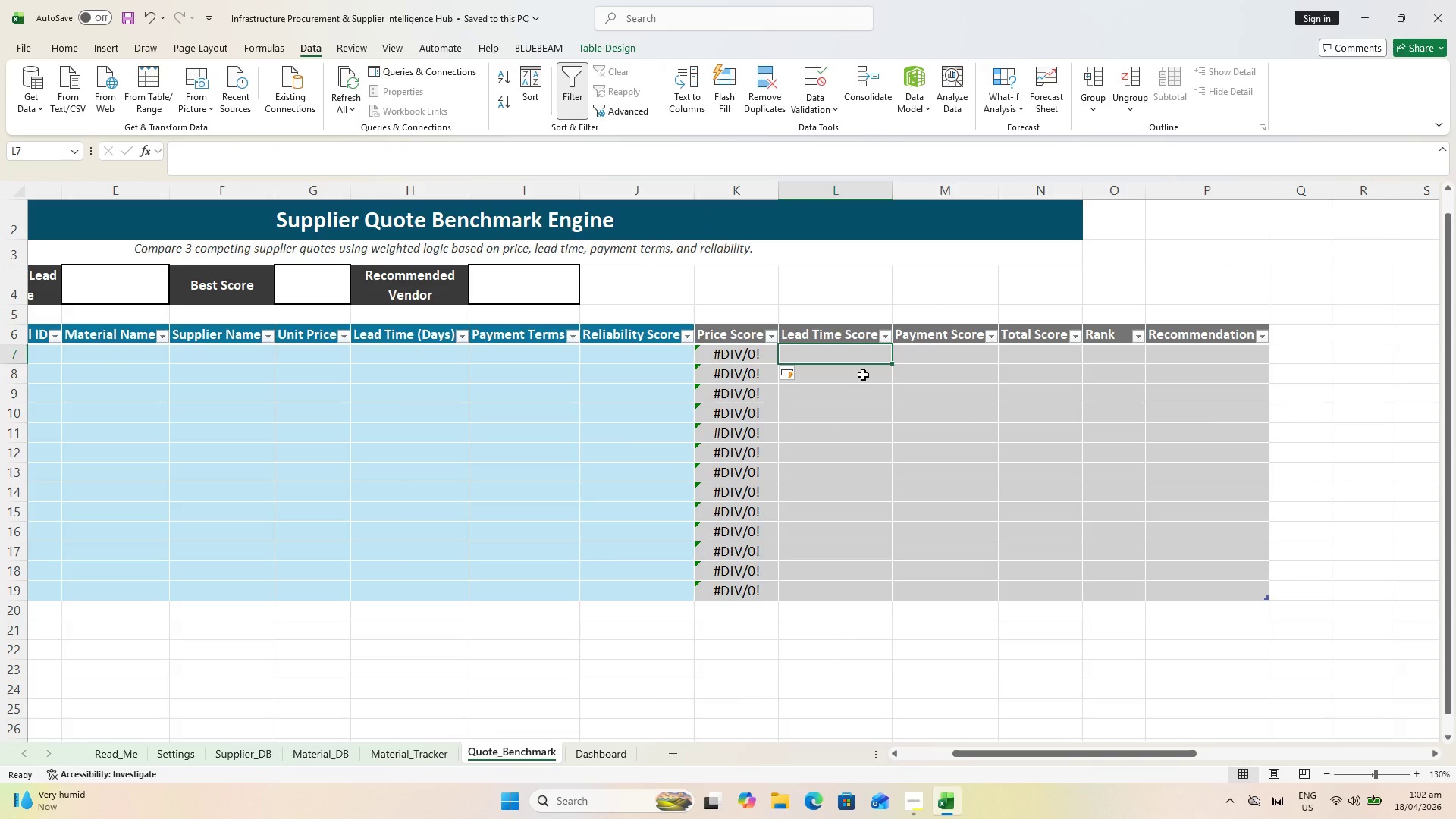 
type(=MIN()
 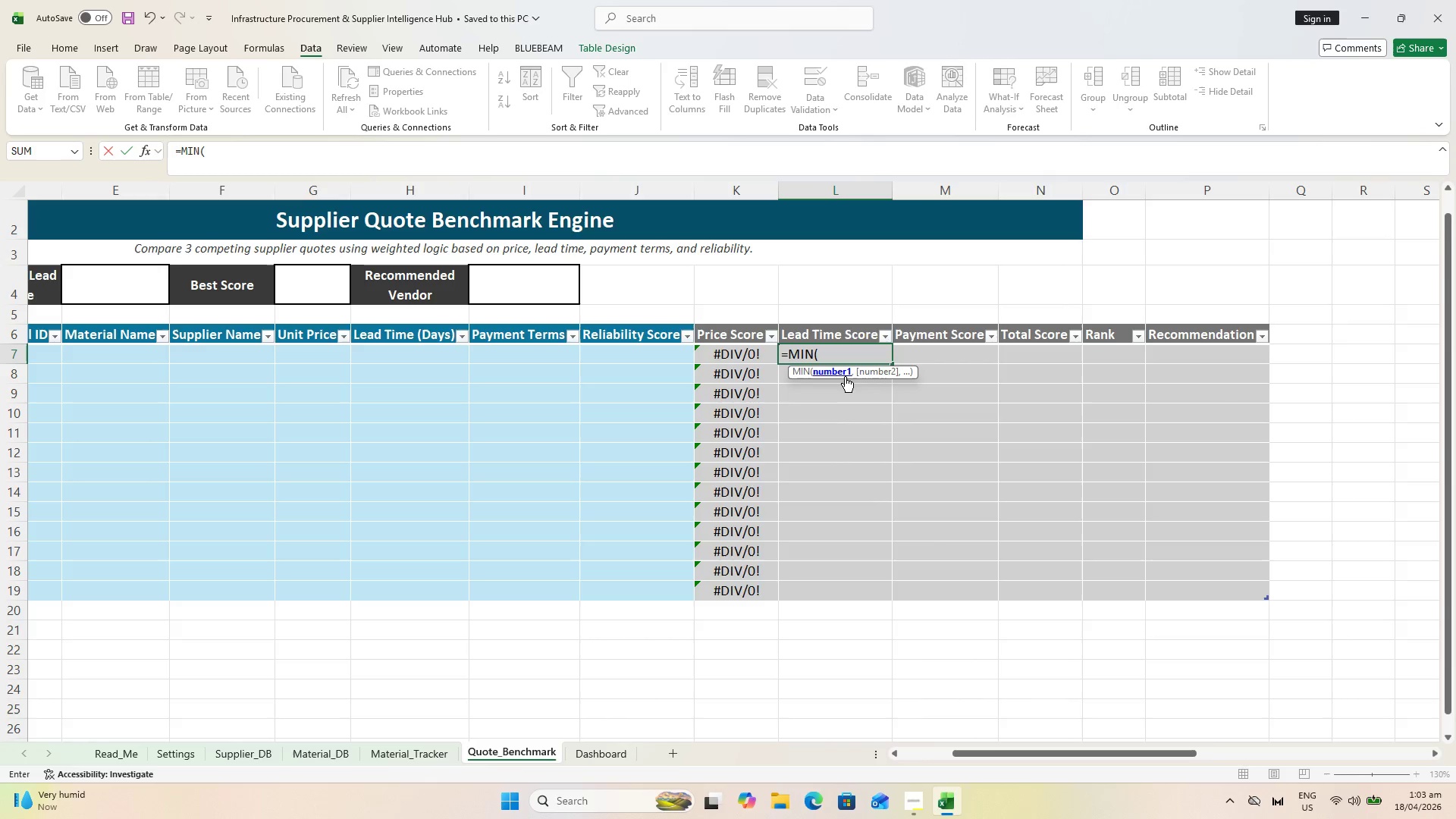 
wait(12.59)
 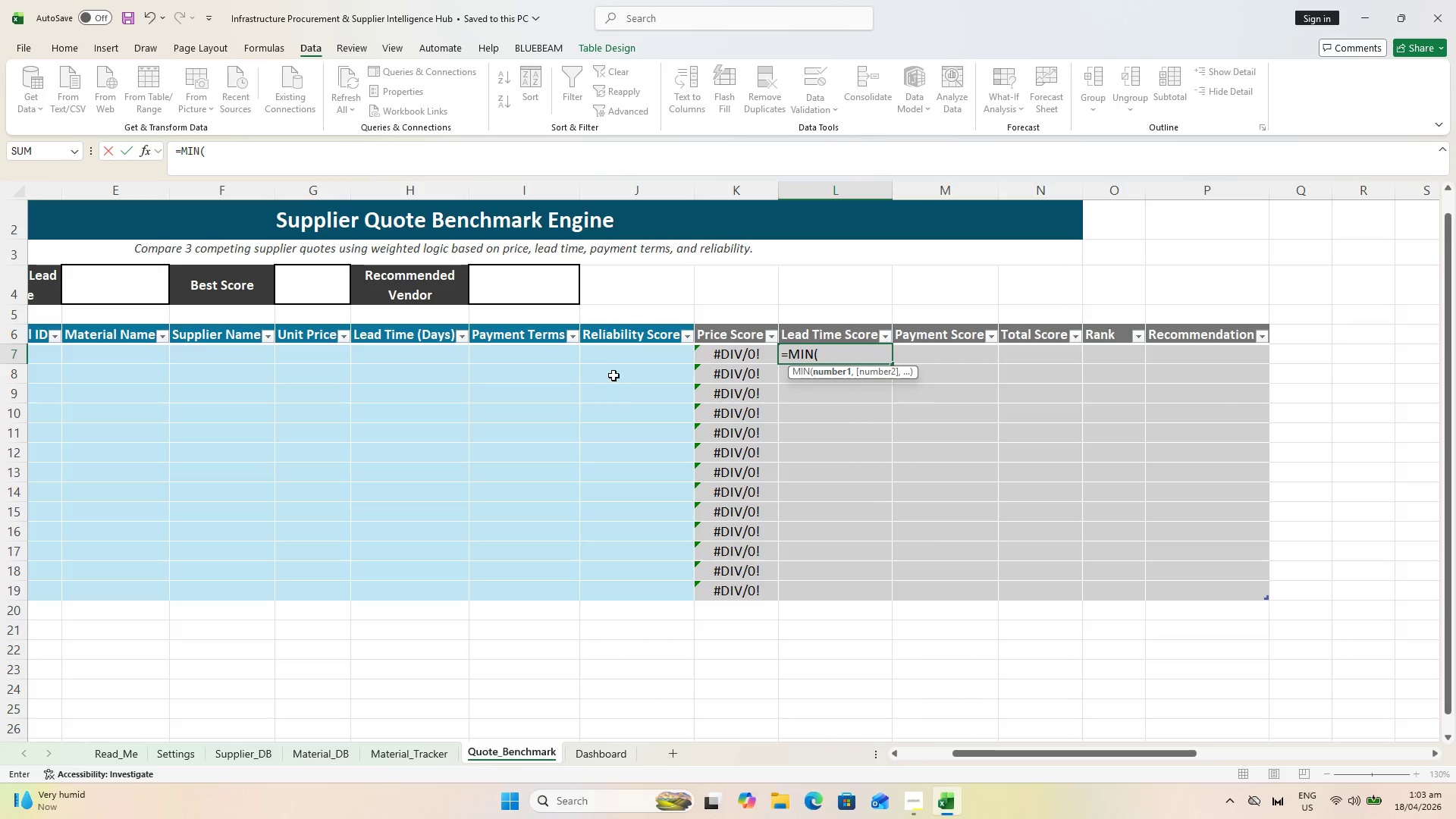 
left_click_drag(start_coordinate=[435, 356], to_coordinate=[438, 589])
 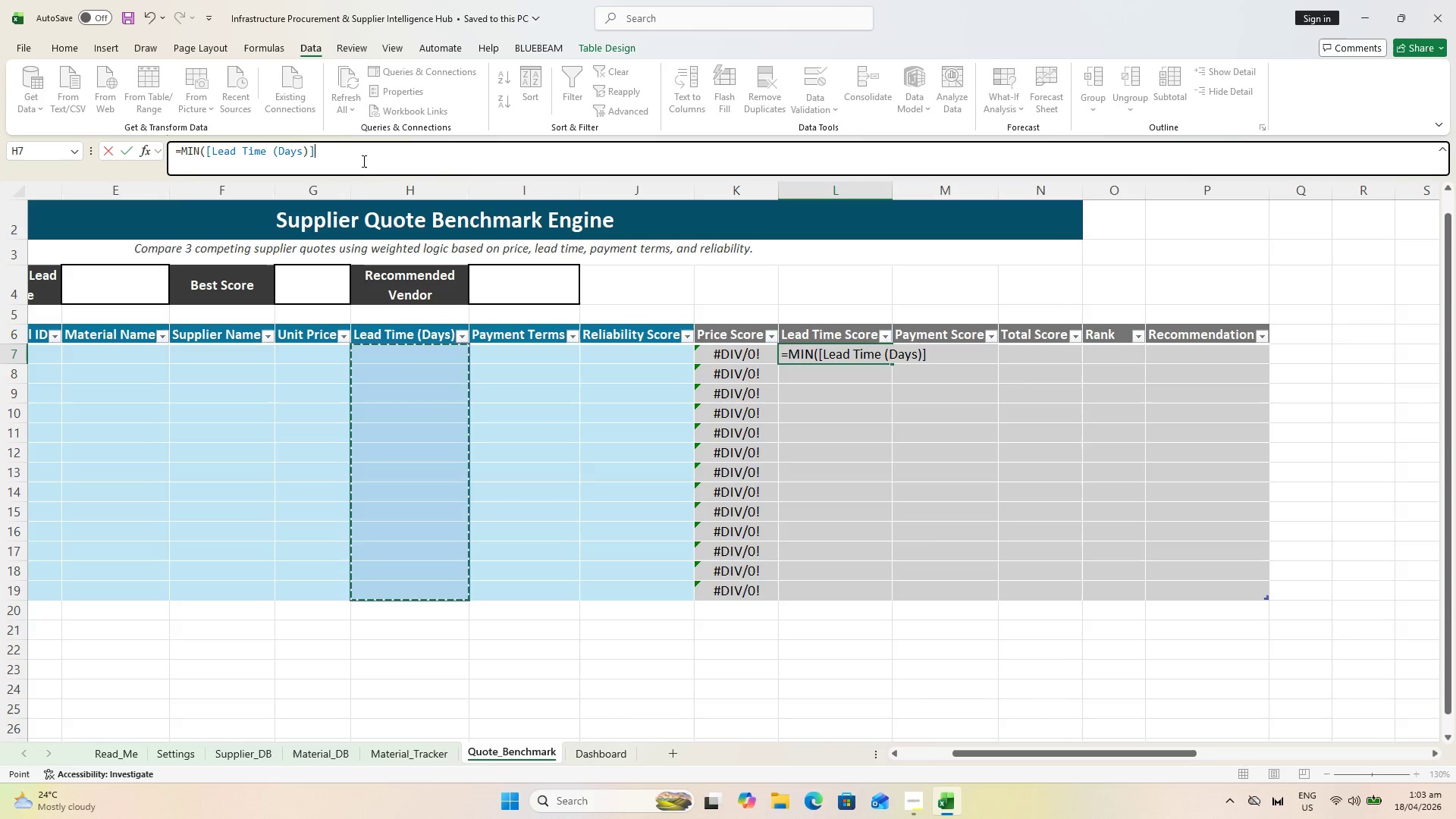 
key(Shift+0)
 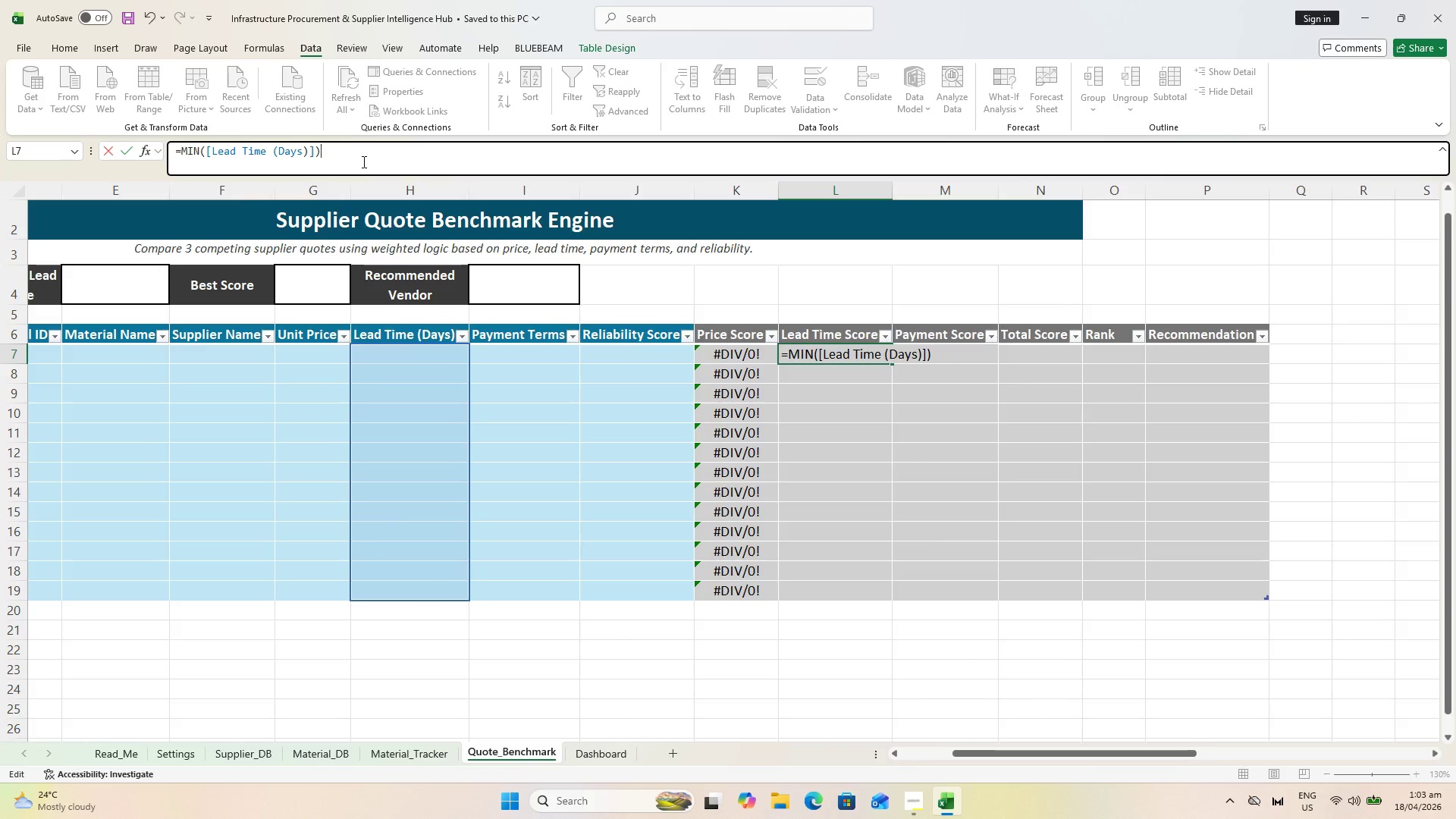 
key(Slash)
 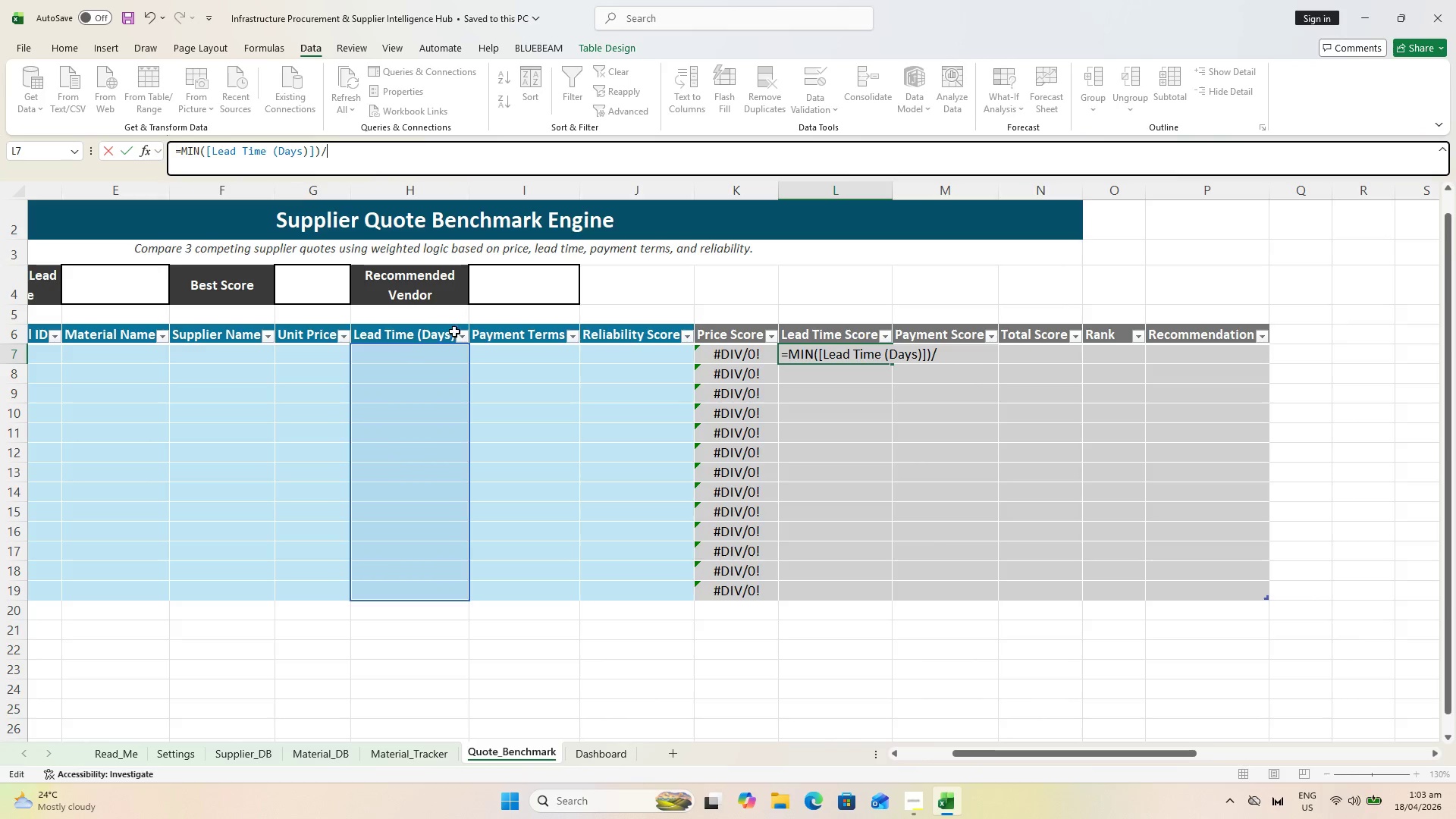 
left_click([440, 353])
 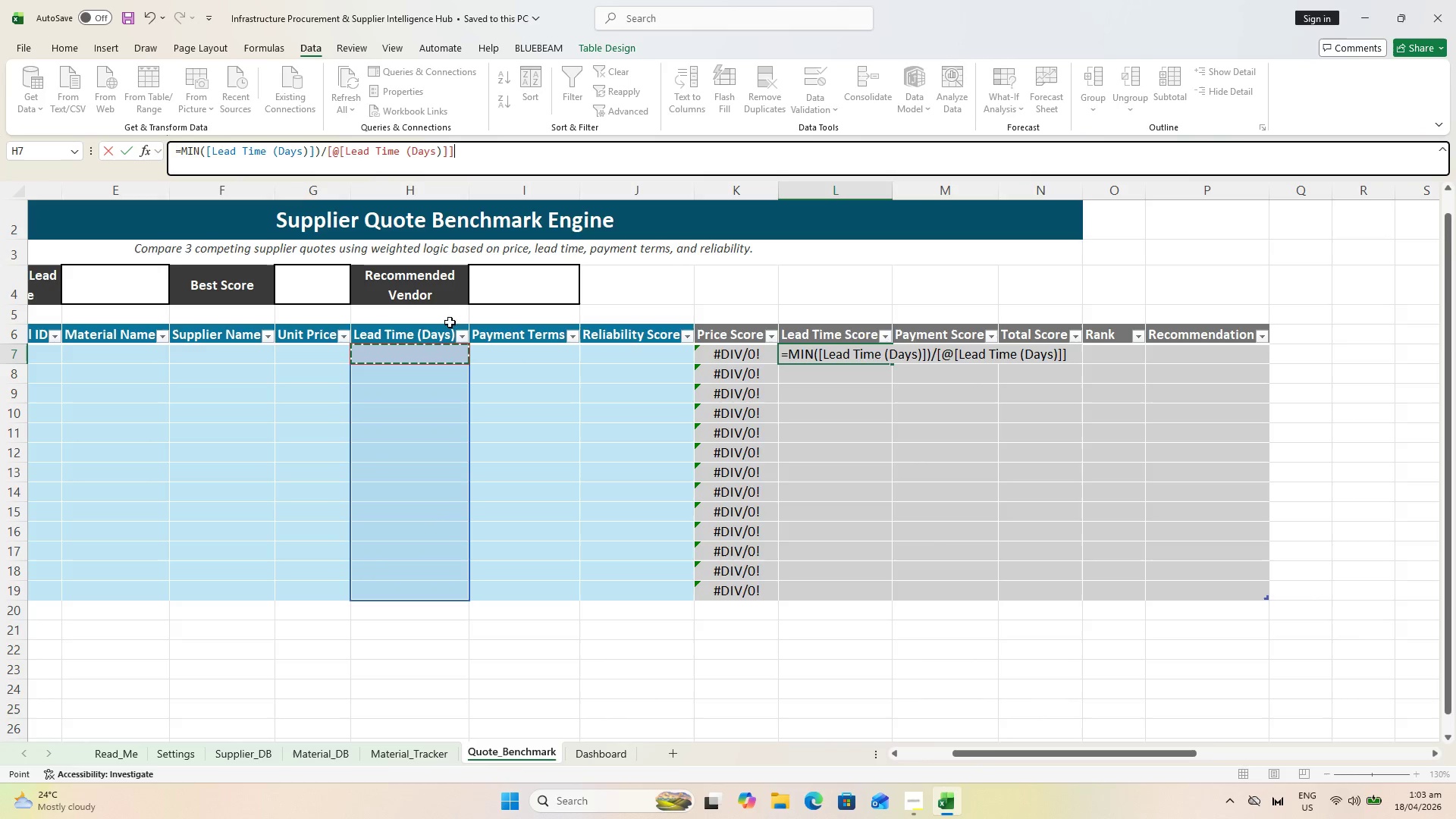 
type(*100)
 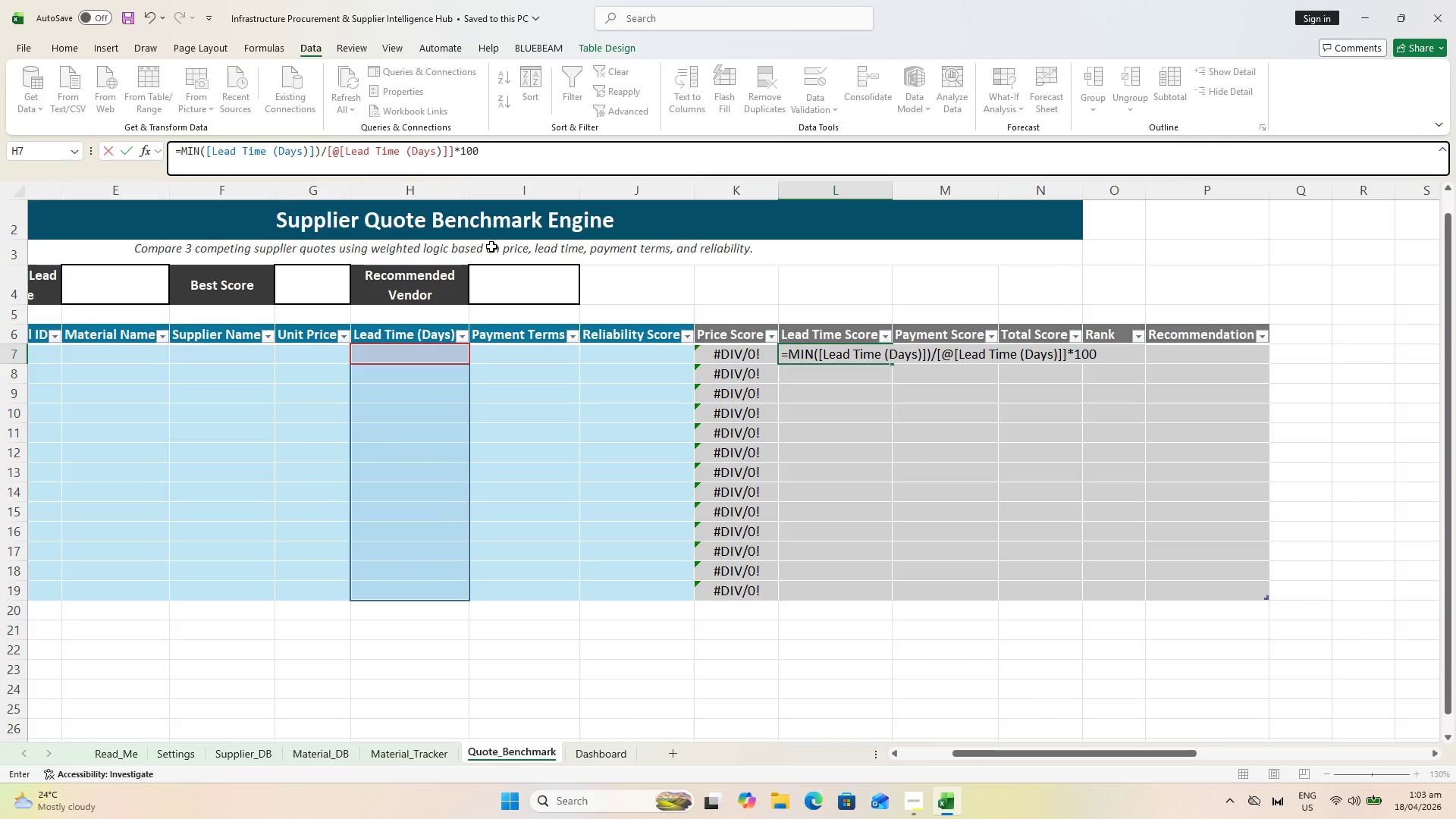 
key(Enter)
 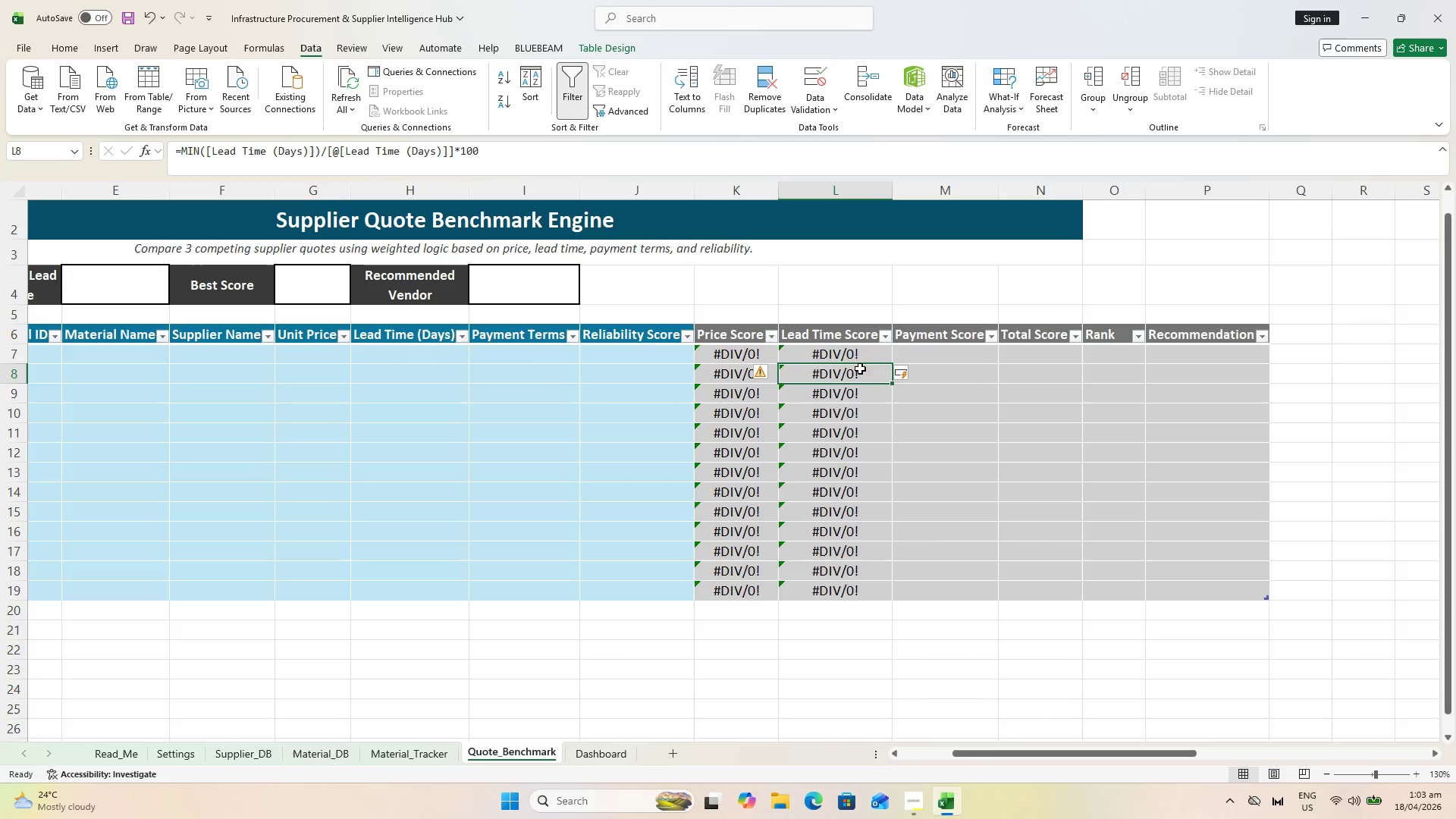 
left_click([714, 388])
 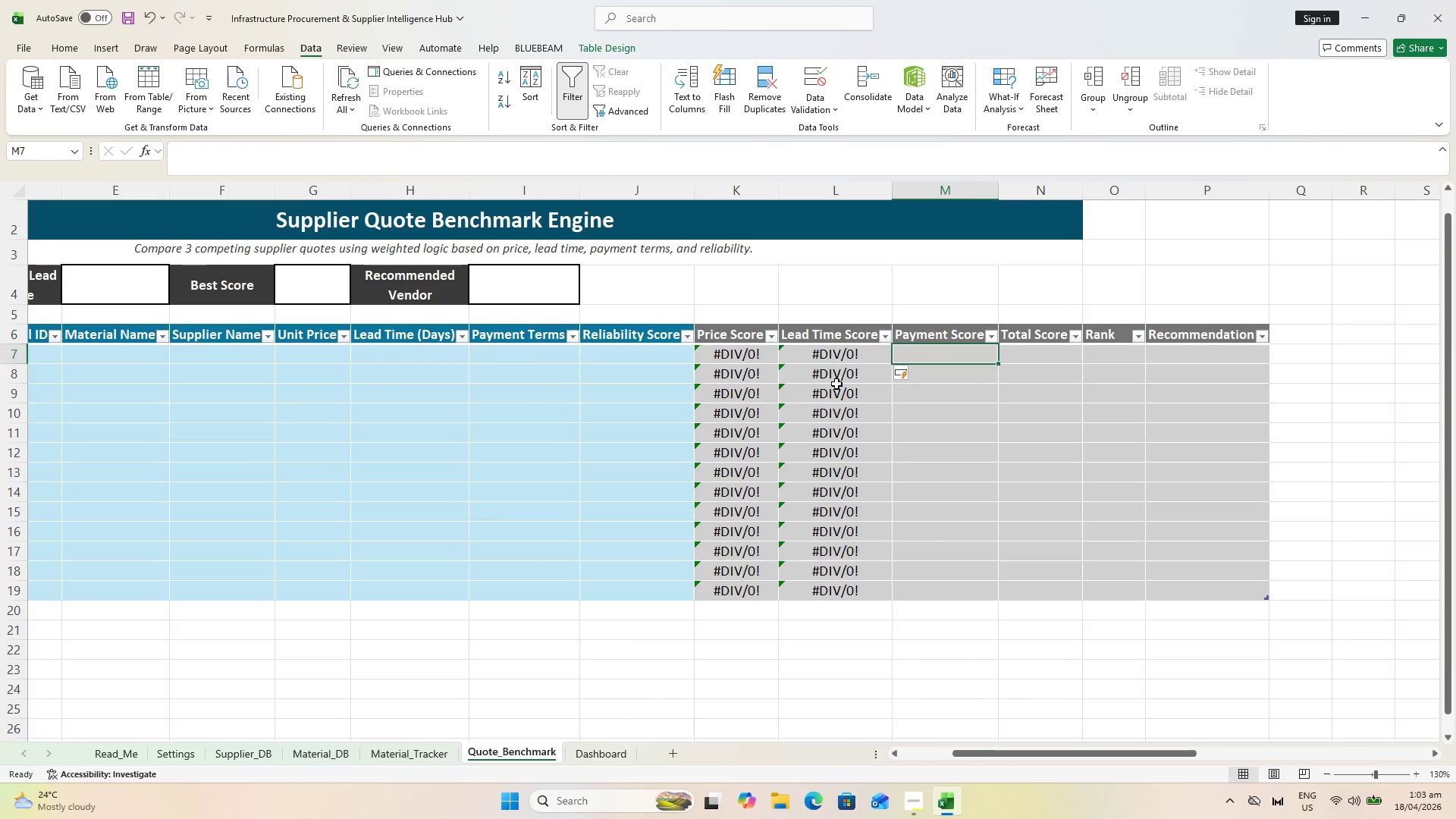 
left_click([748, 395])
 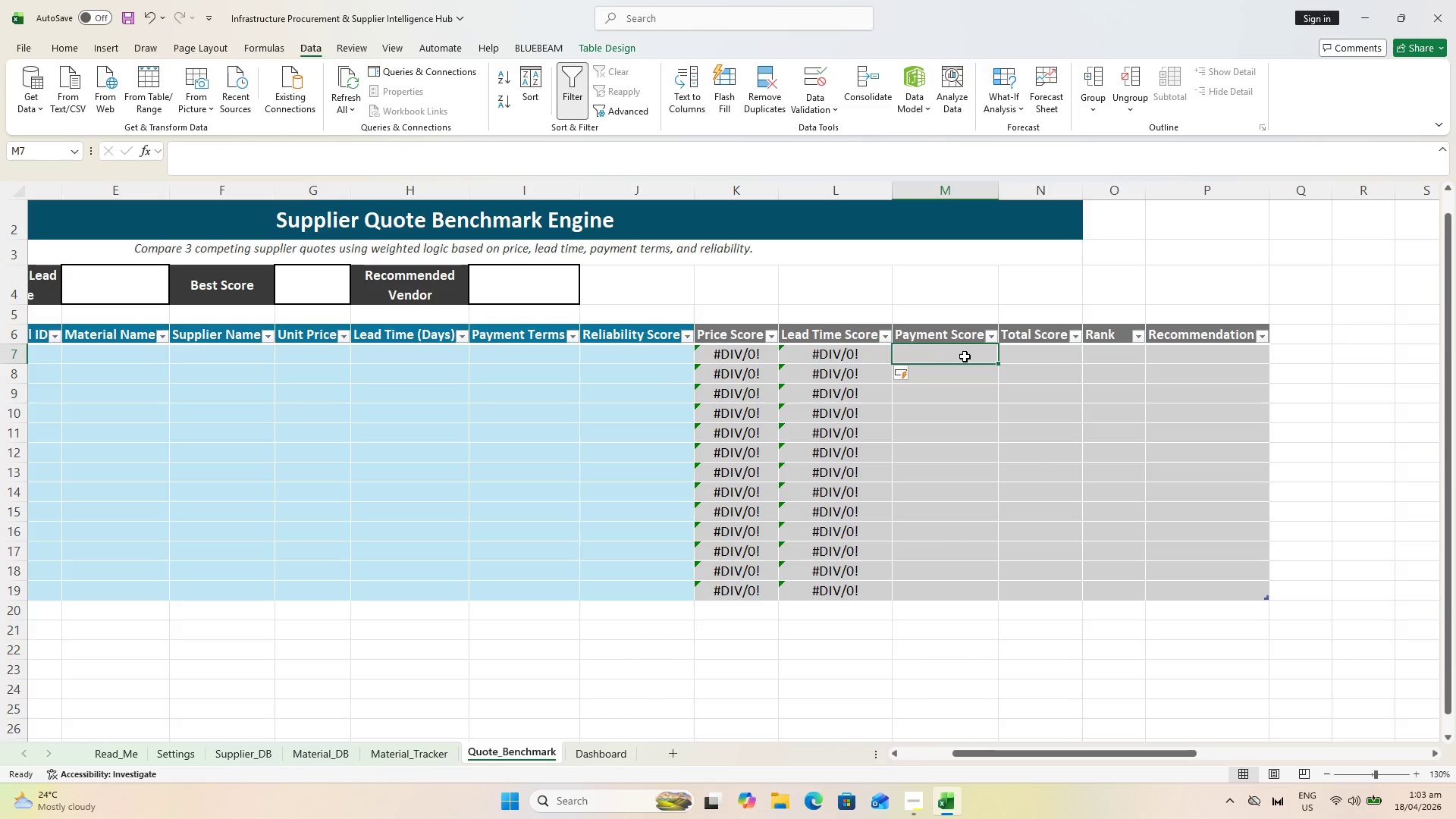 
wait(6.11)
 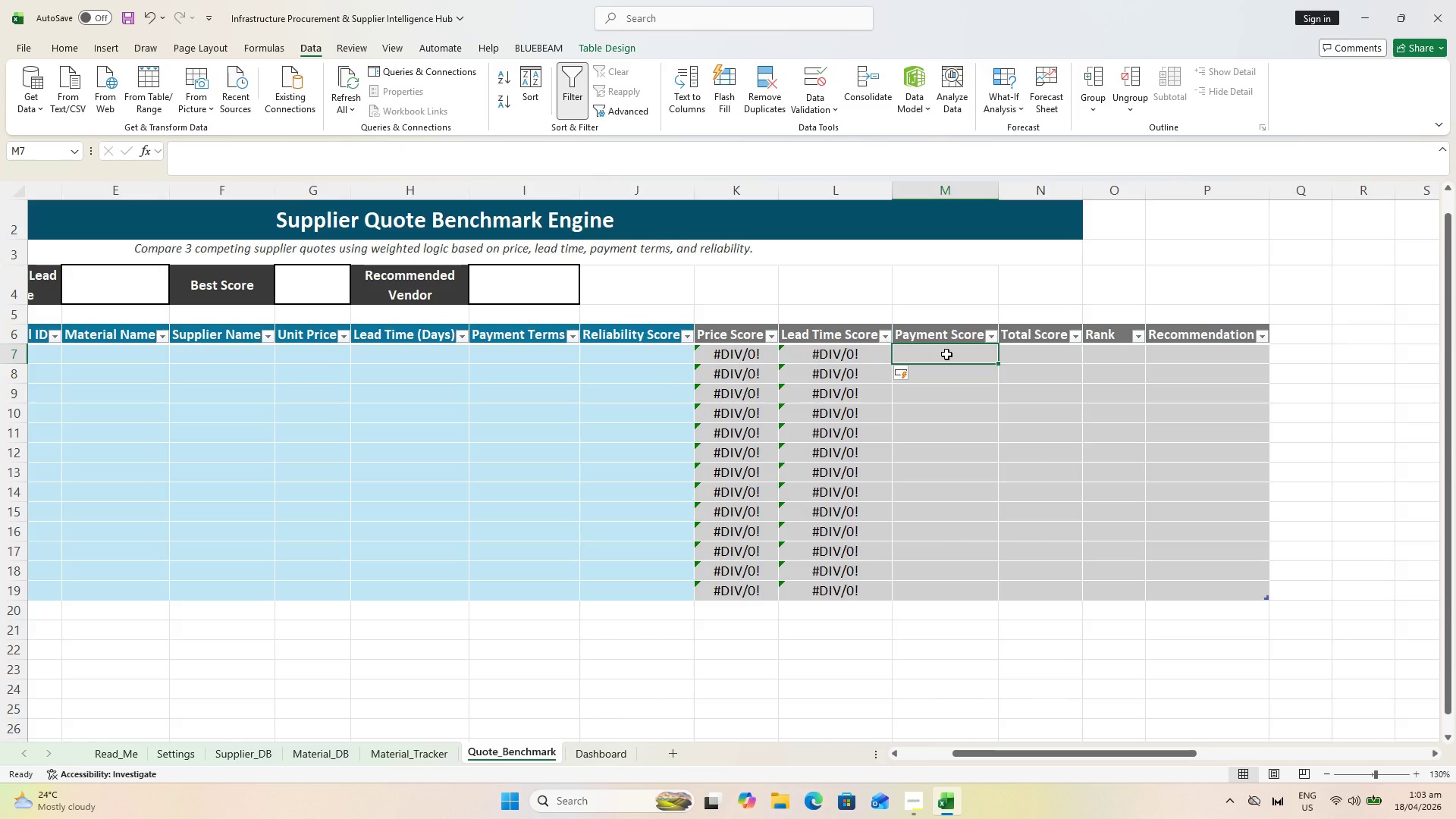 
key(Equal)
 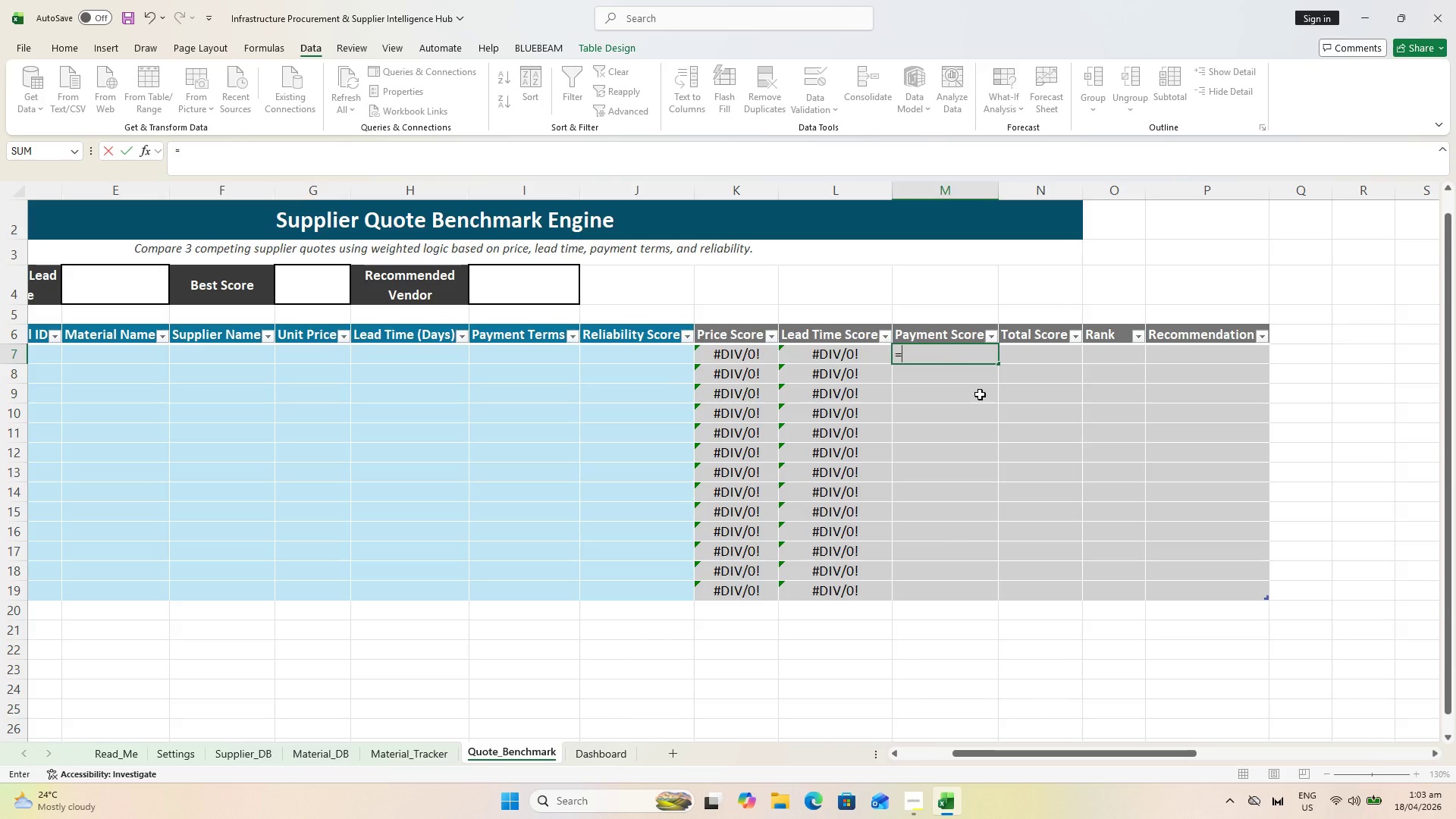 
type(IFS()
 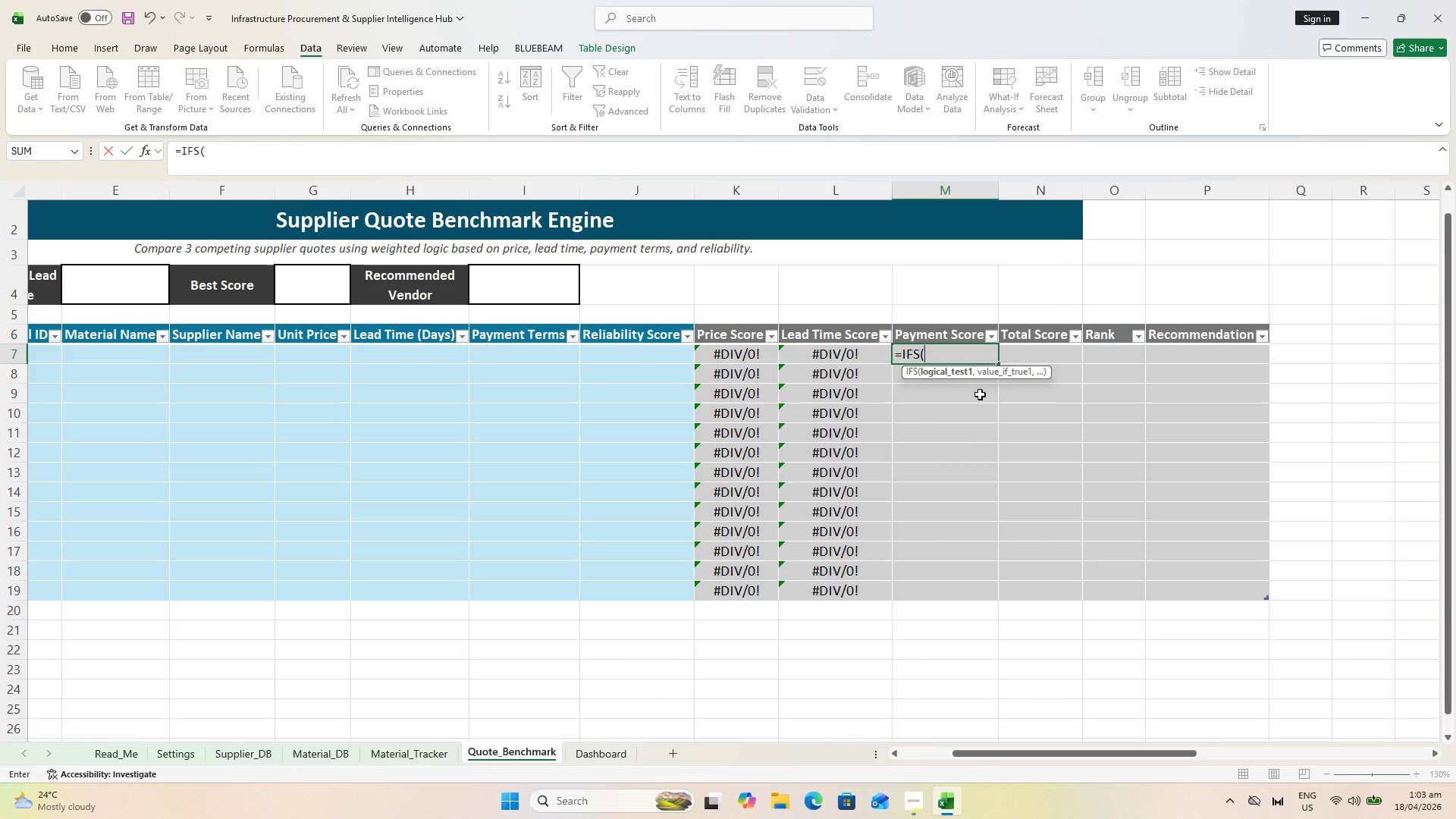 
wait(7.7)
 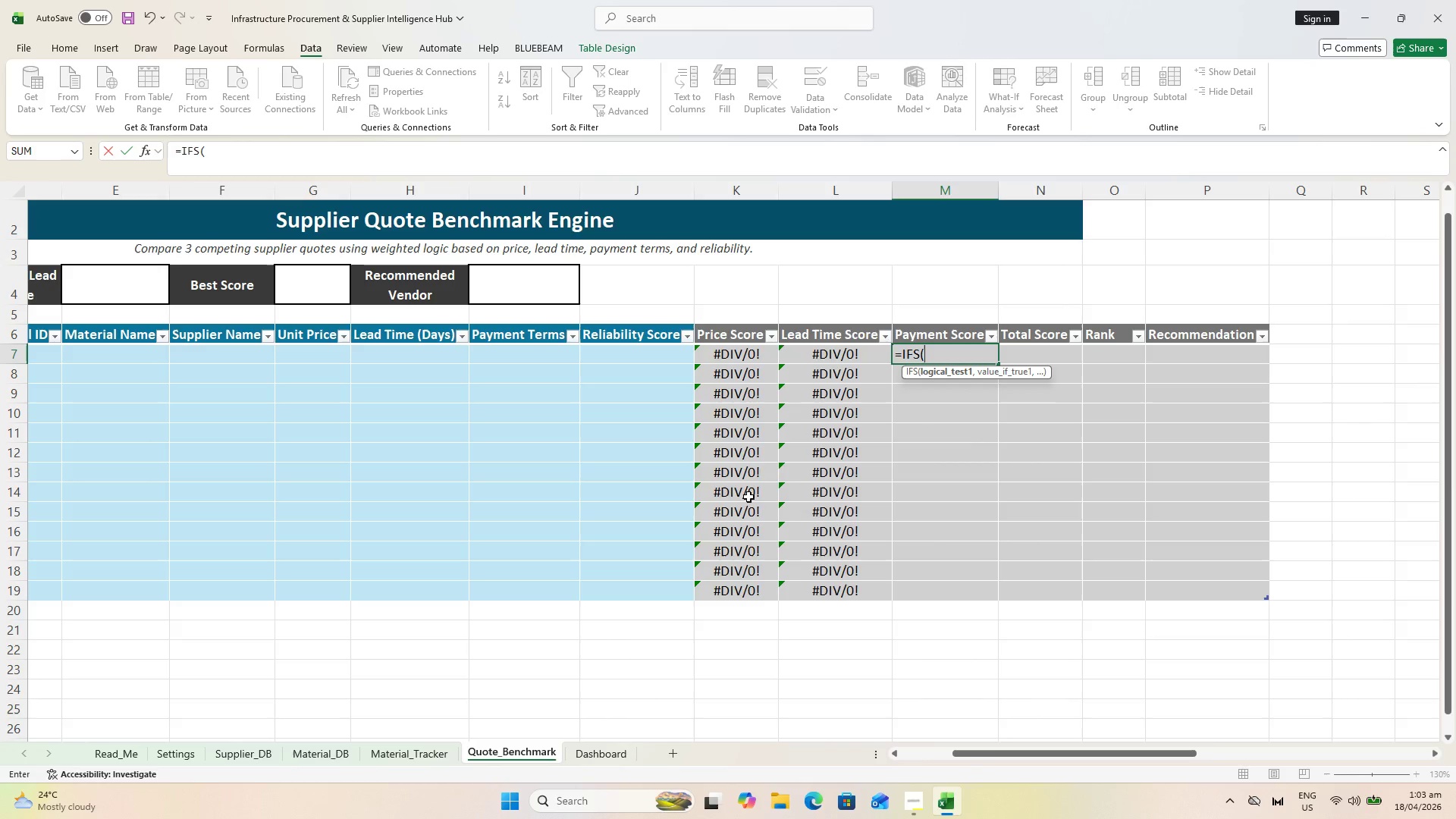 
left_click_drag(start_coordinate=[1040, 755], to_coordinate=[978, 767])
 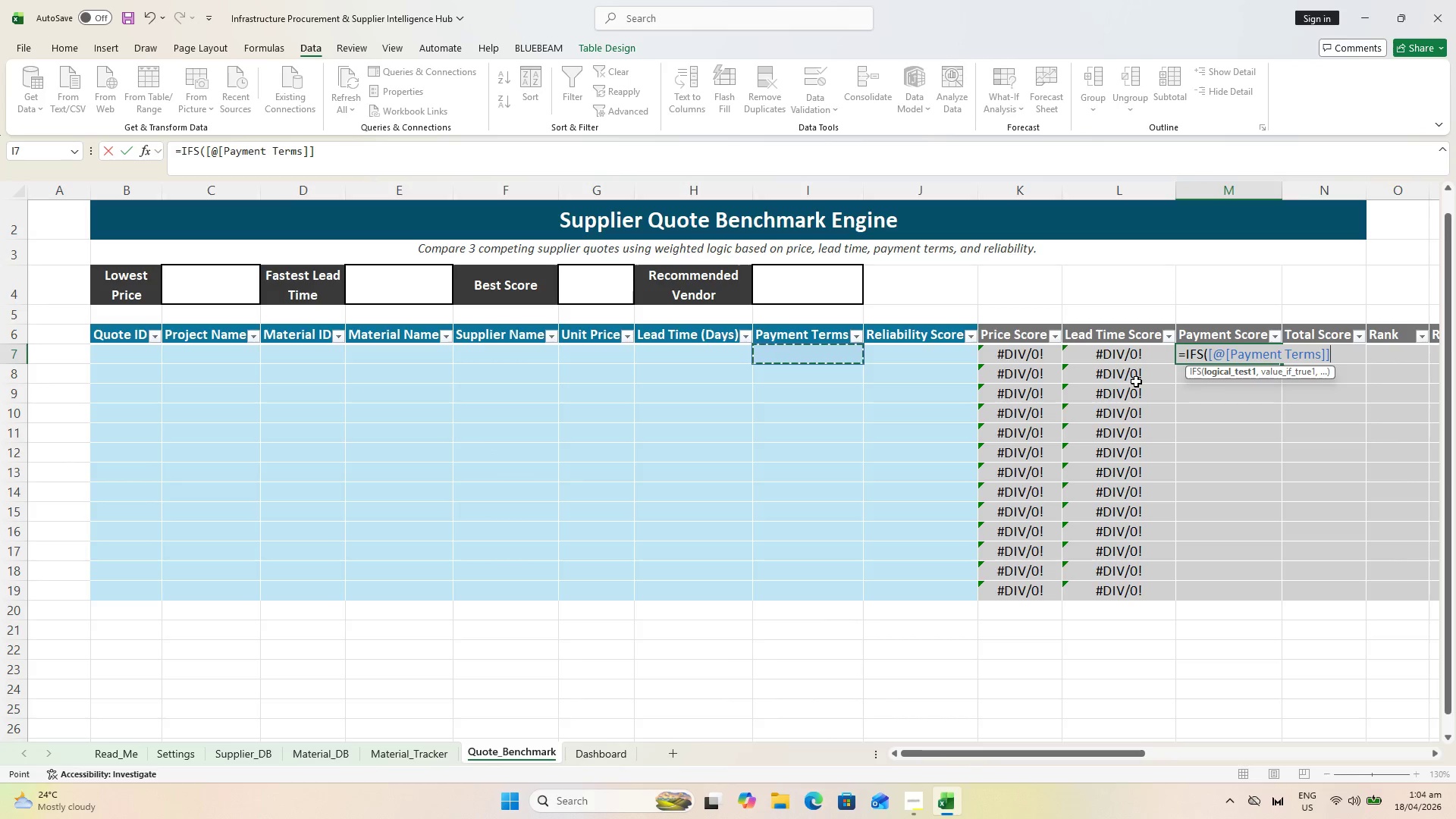 
wait(6.8)
 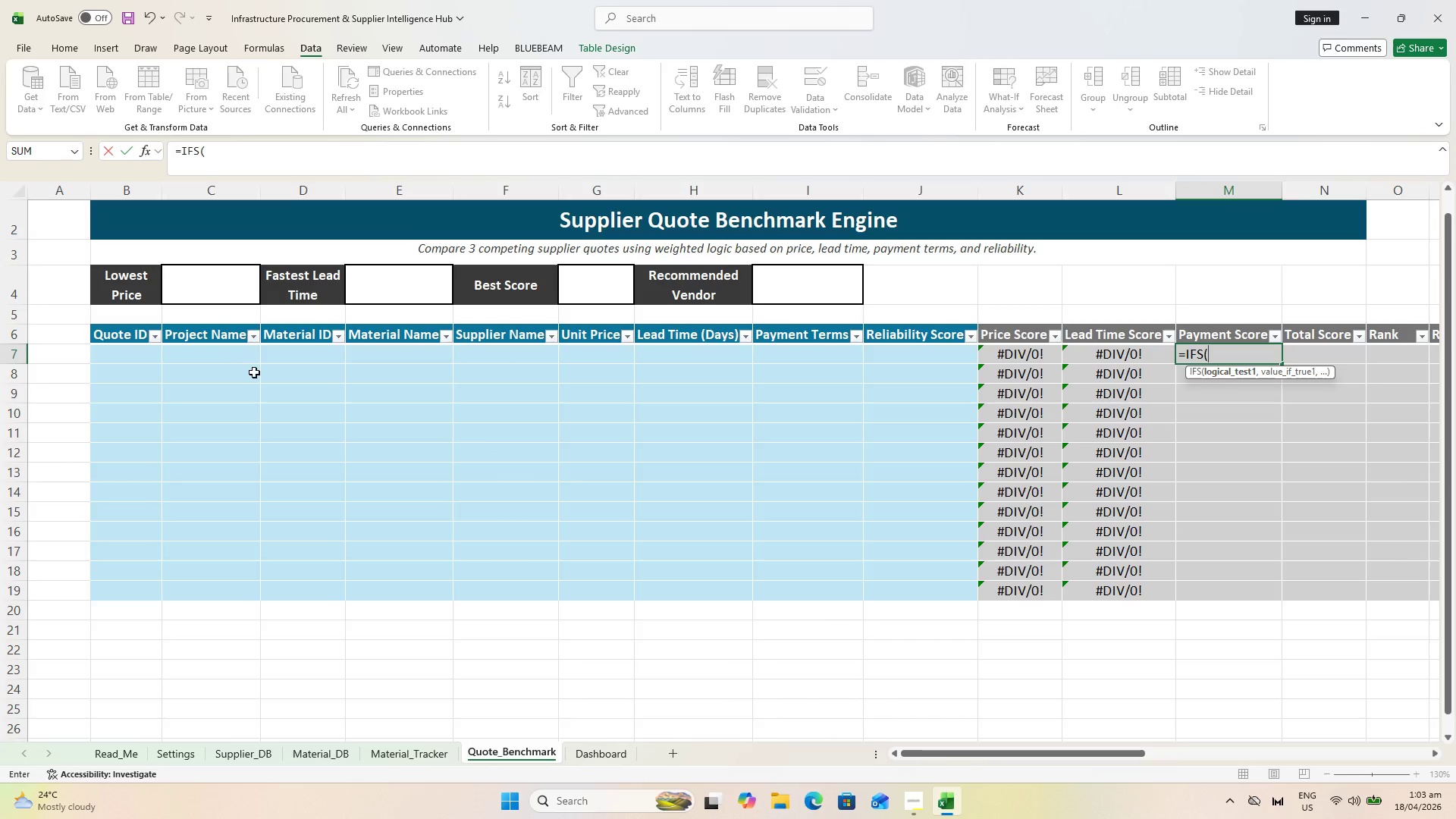 
type(="COD" ,40, )
 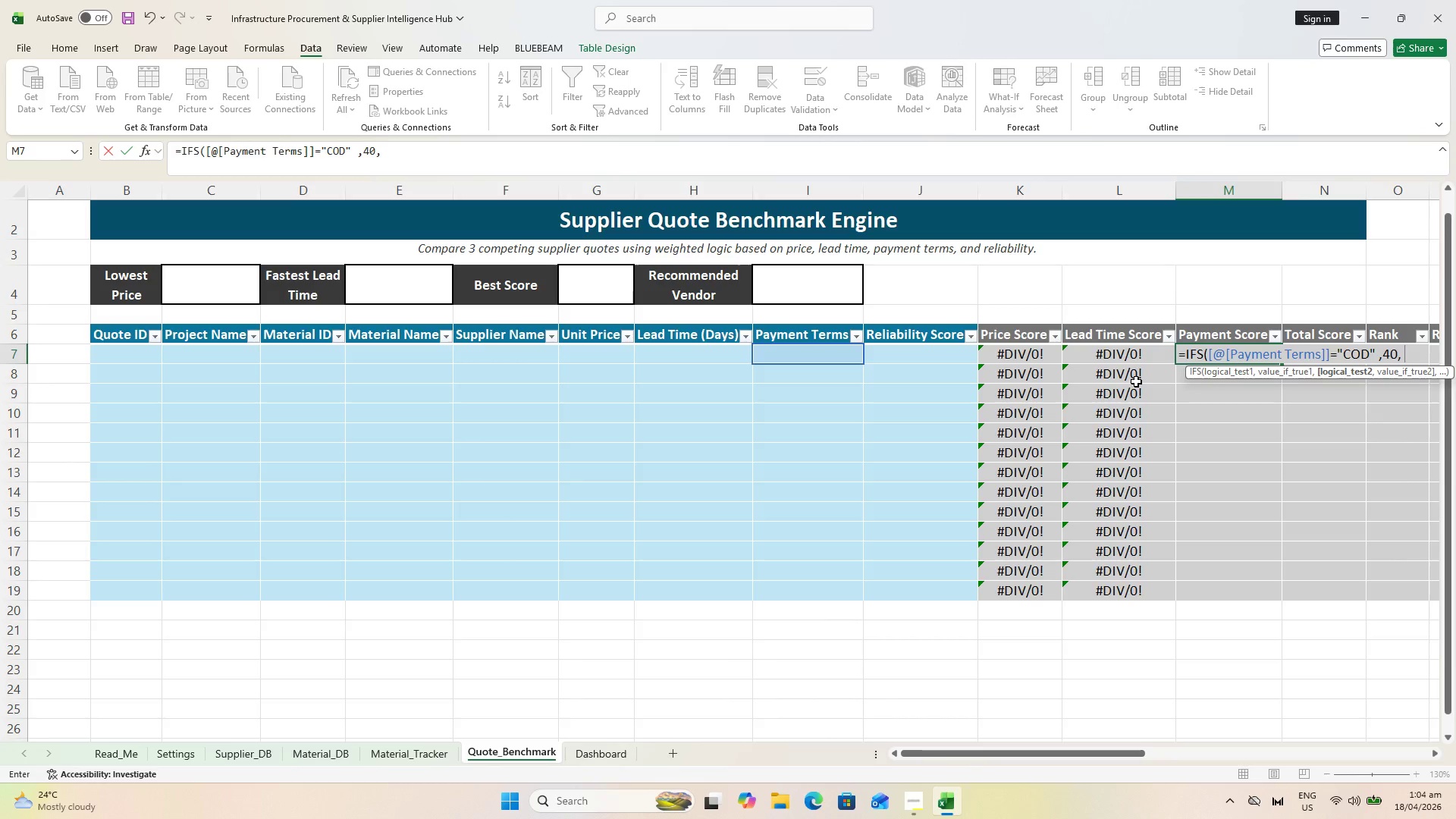 
left_click([822, 353])
 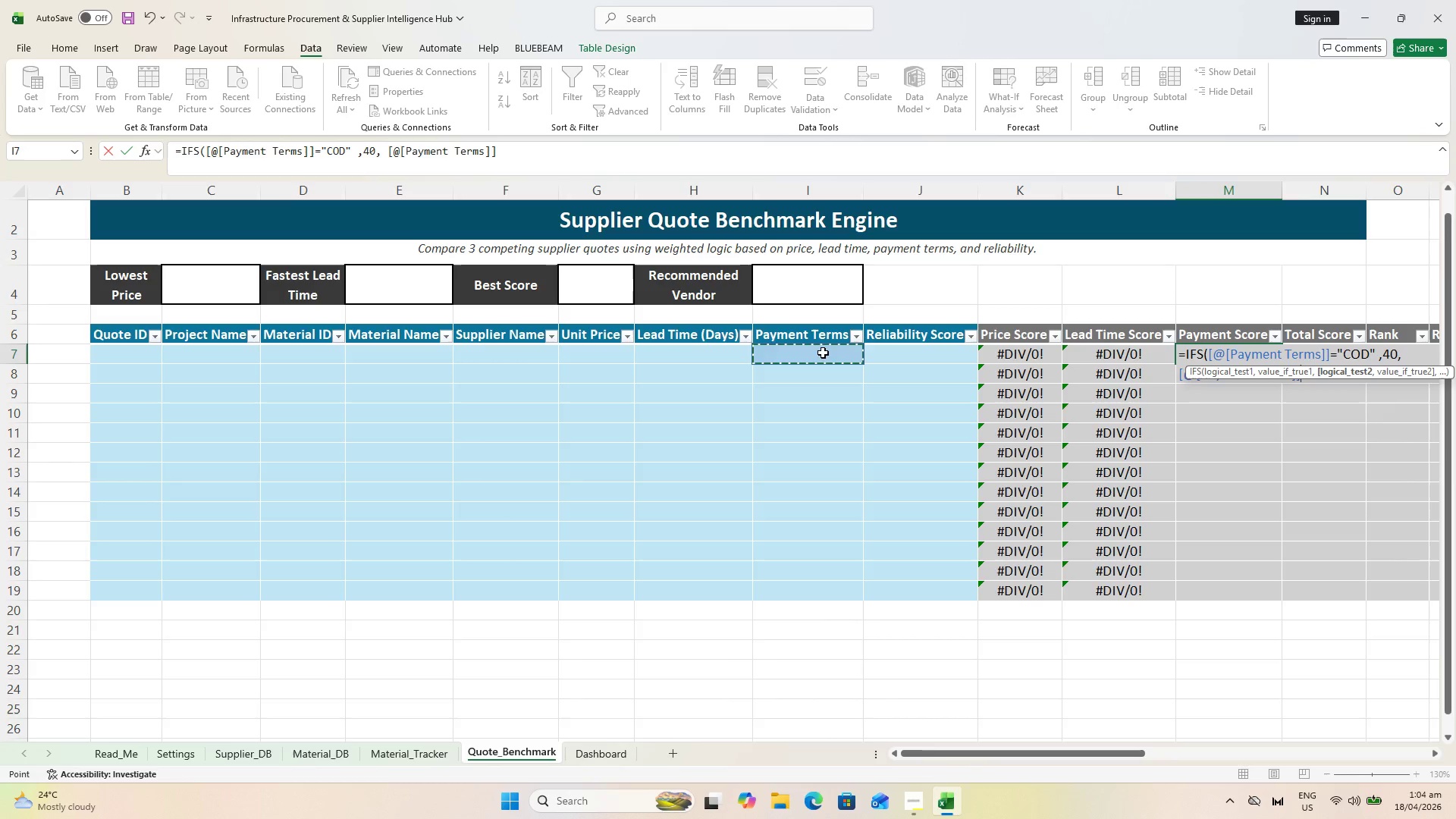 
type(="15 dA)
key(Backspace)
key(Backspace)
type(Days", 60, )
 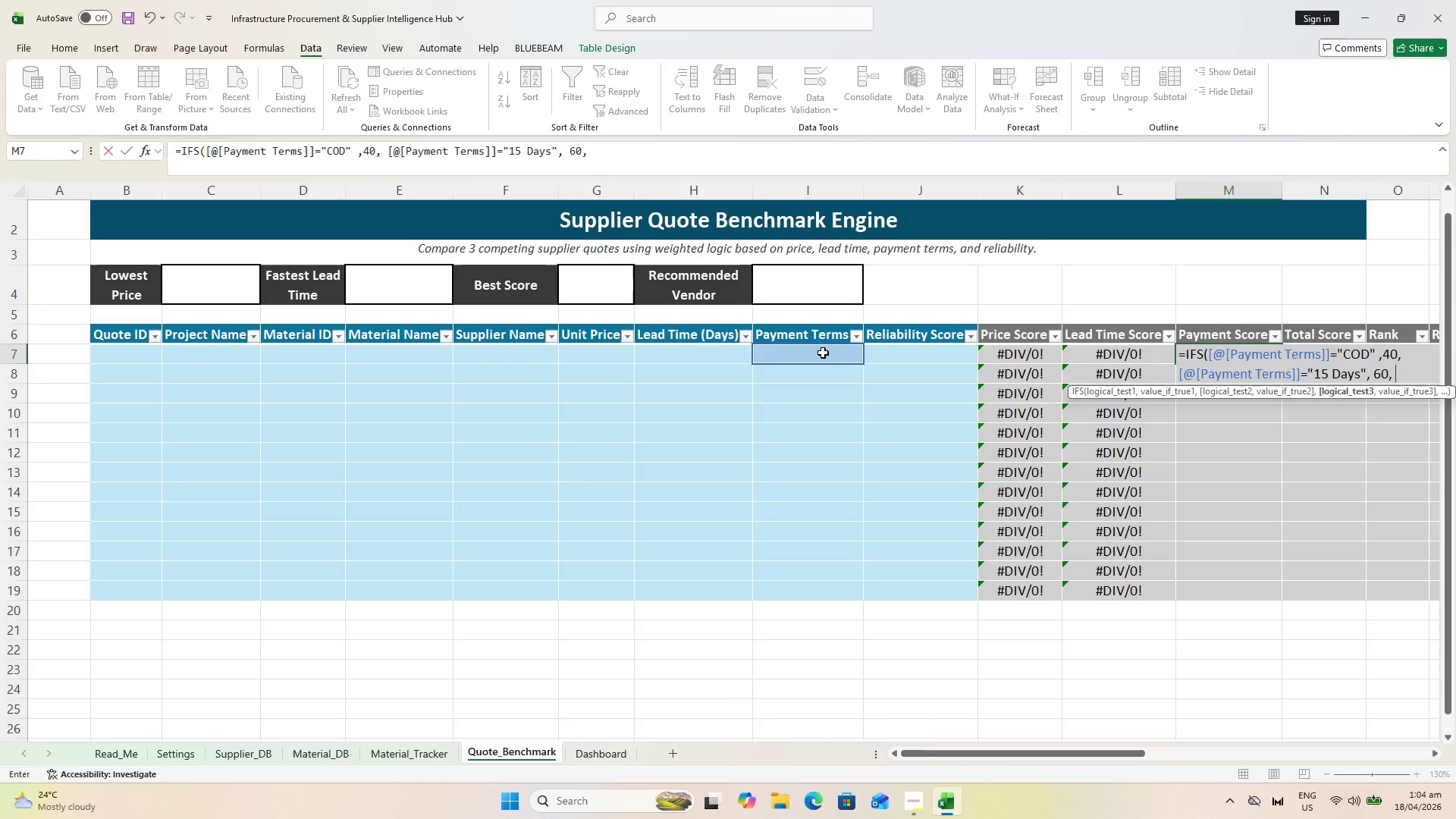 
left_click([817, 354])
 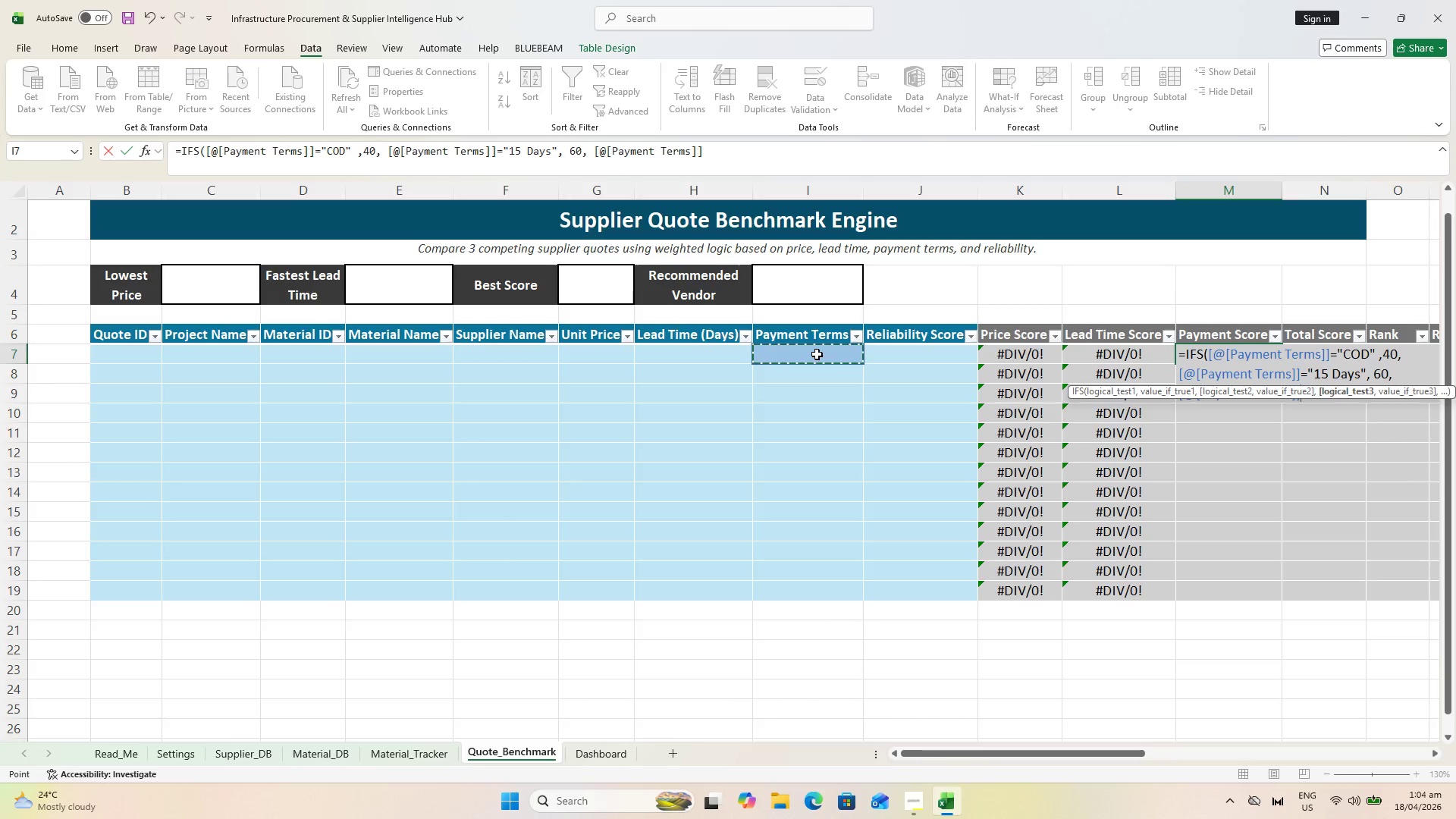 
key(Comma)
 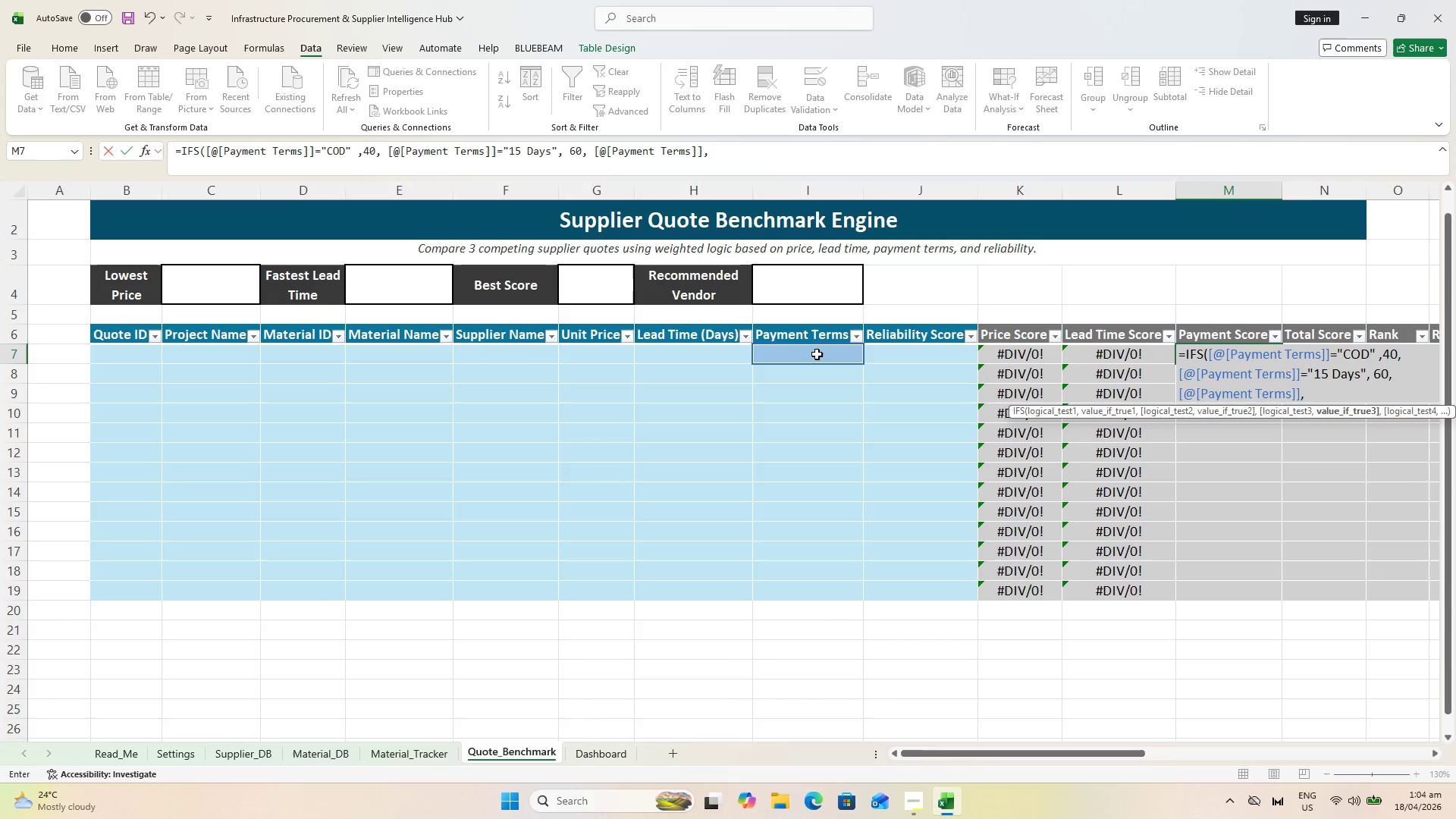 
key(Backspace)
 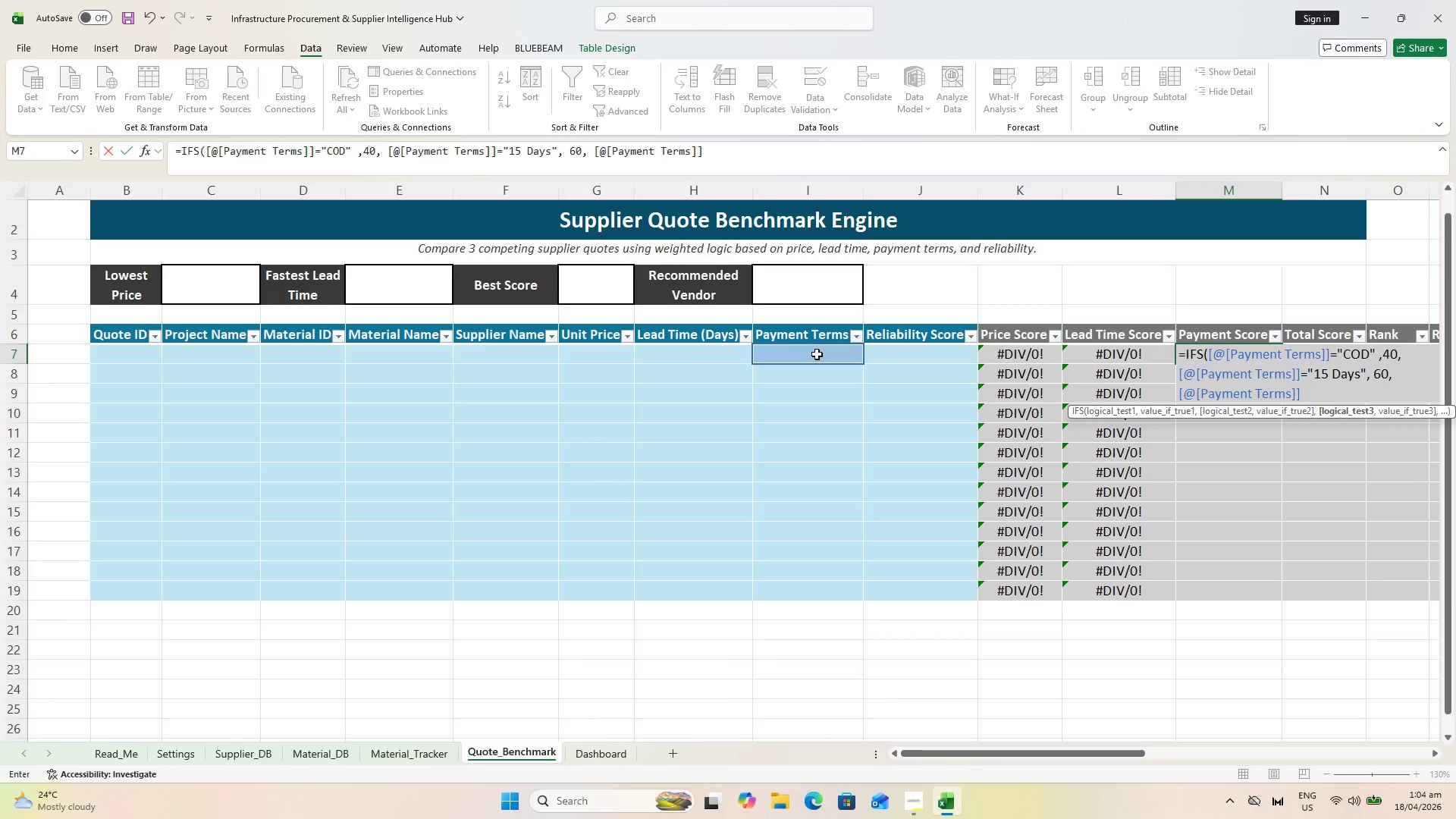 
type(= 30)
key(Backspace)
key(Backspace)
type("30 DaY)
key(Backspace)
type(t)
key(Backspace)
type(ys", 75, )
 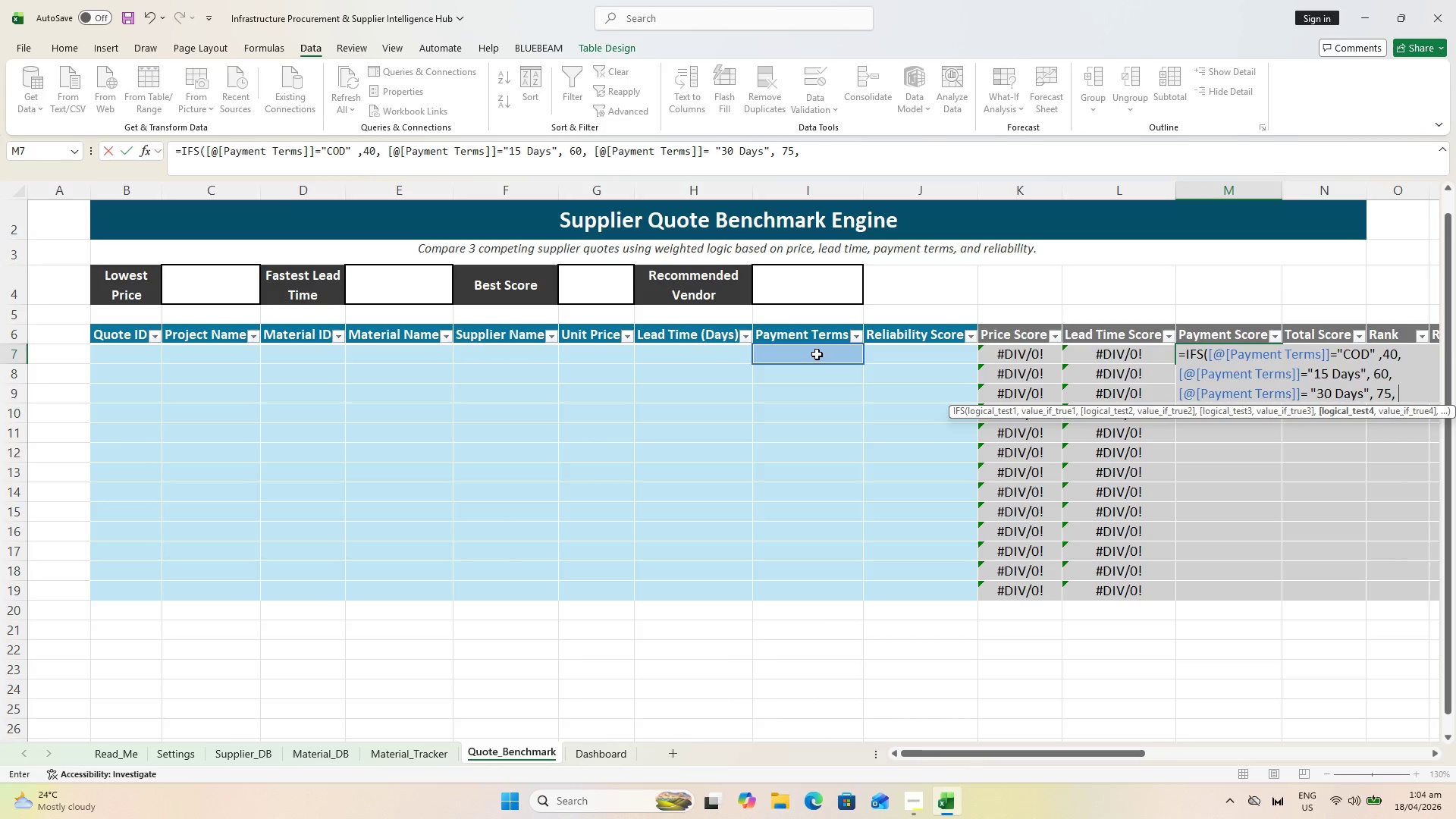 
left_click([796, 353])
 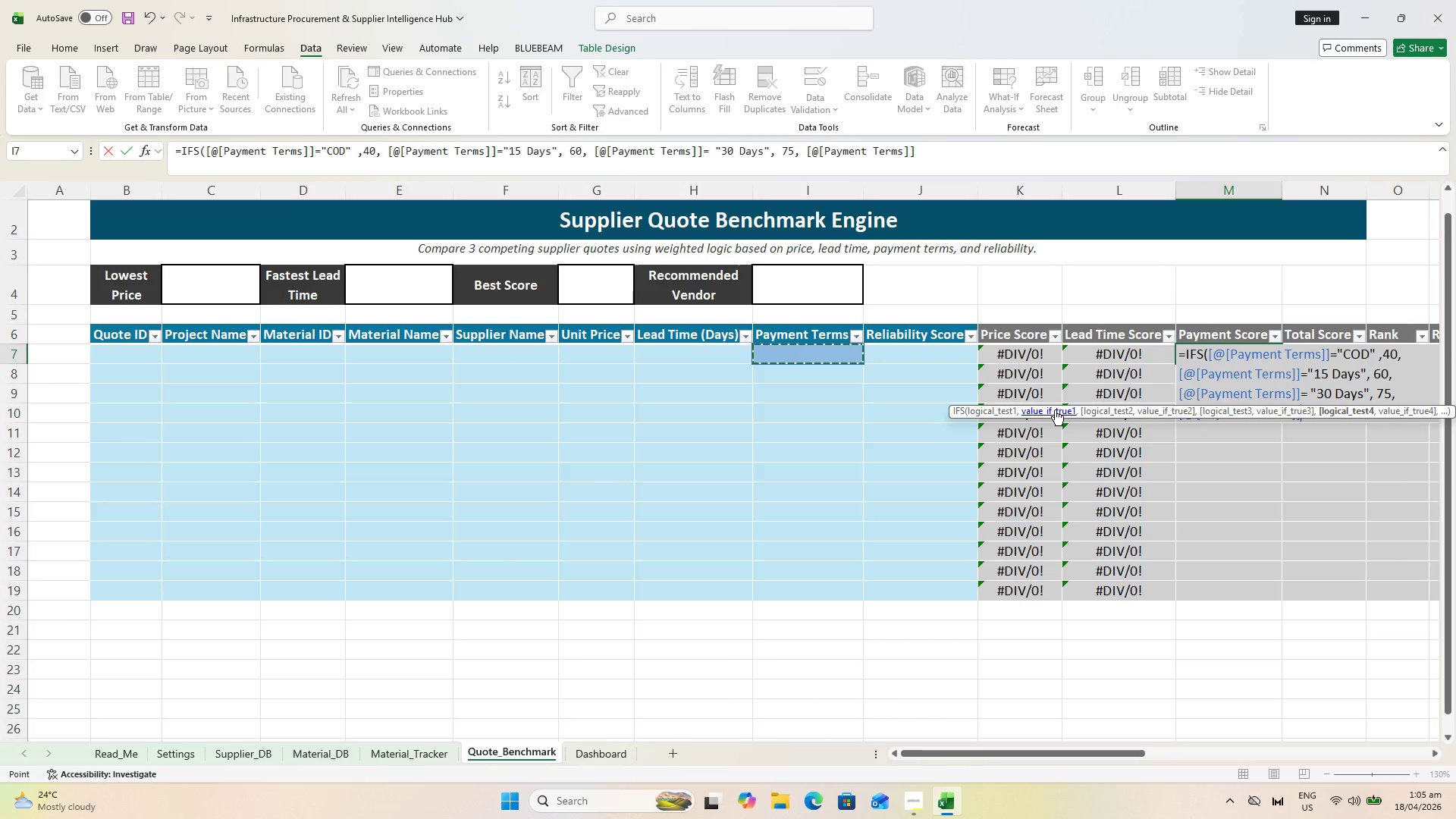 
type(="45 Days",)
 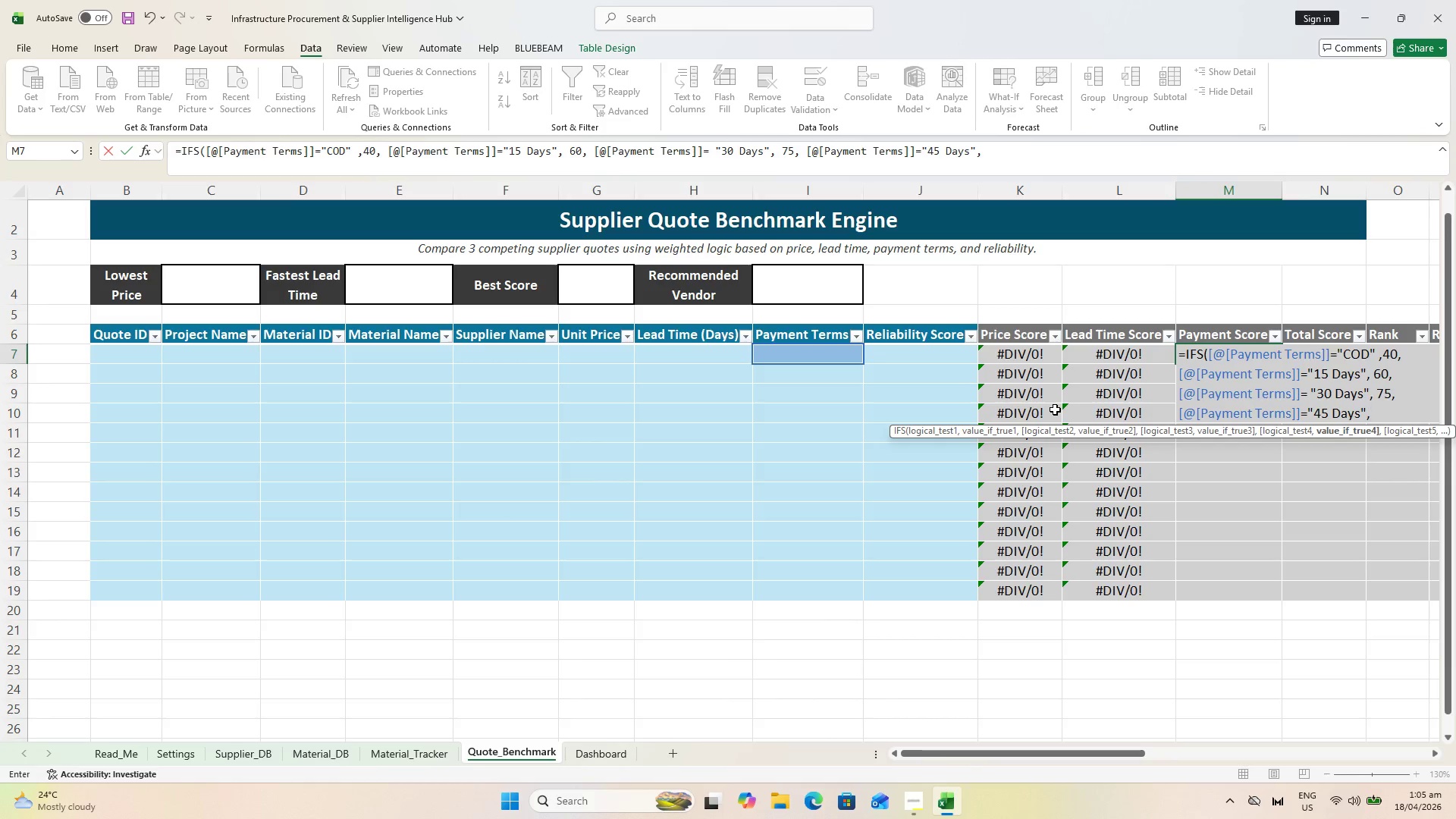 
wait(9.75)
 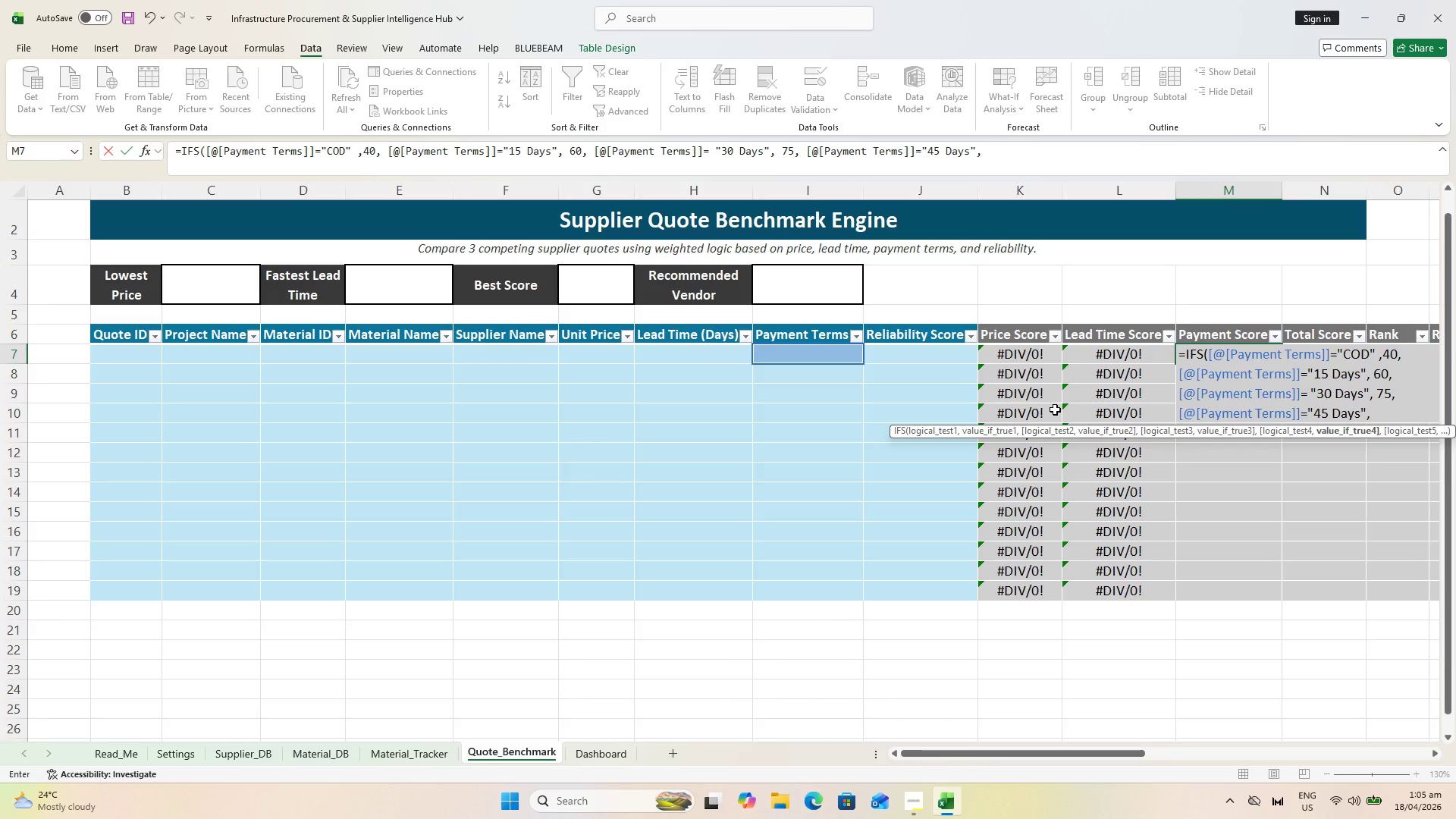 
type( 8)
key(Backspace)
type(90, )
 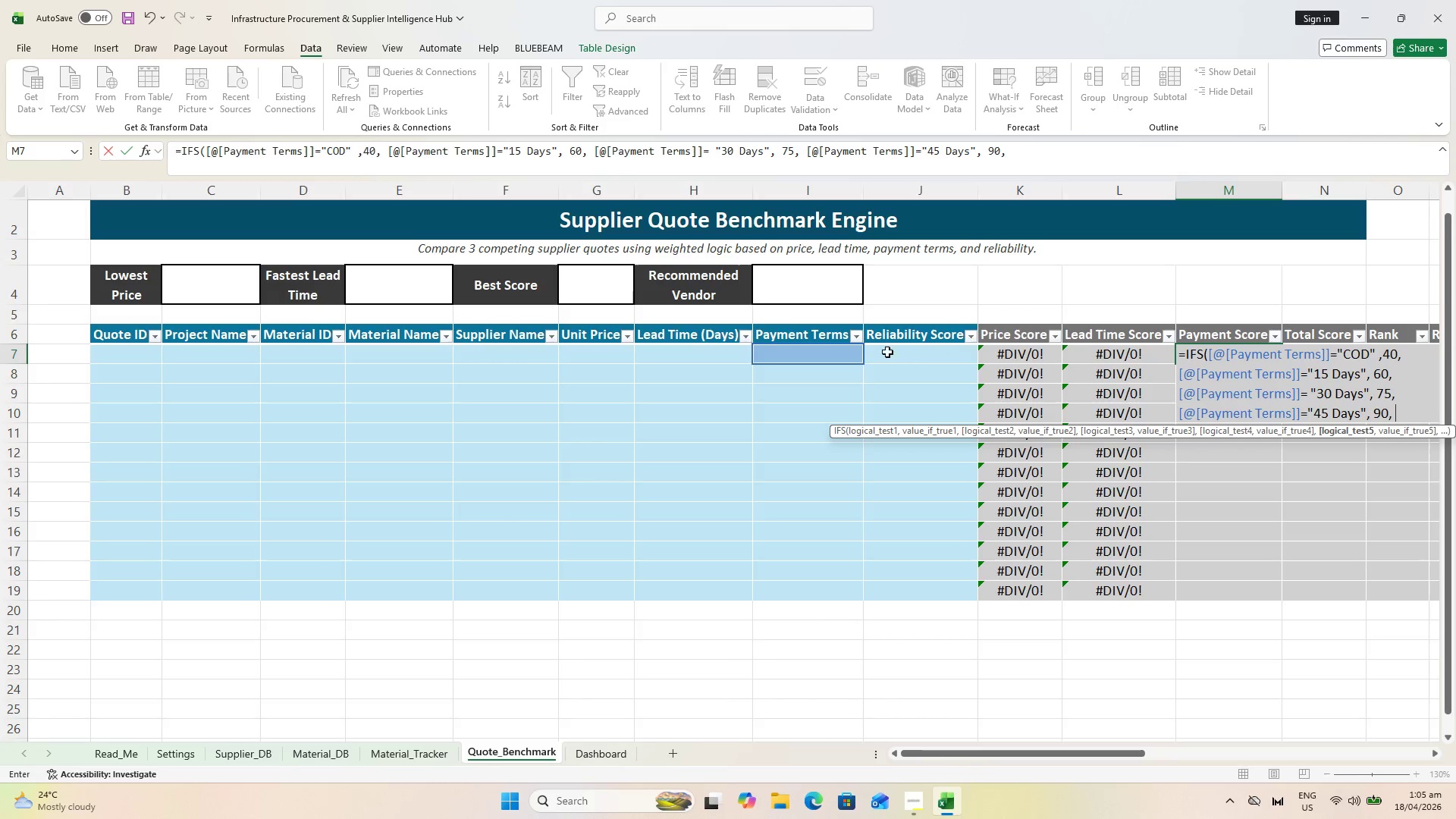 
left_click([839, 353])
 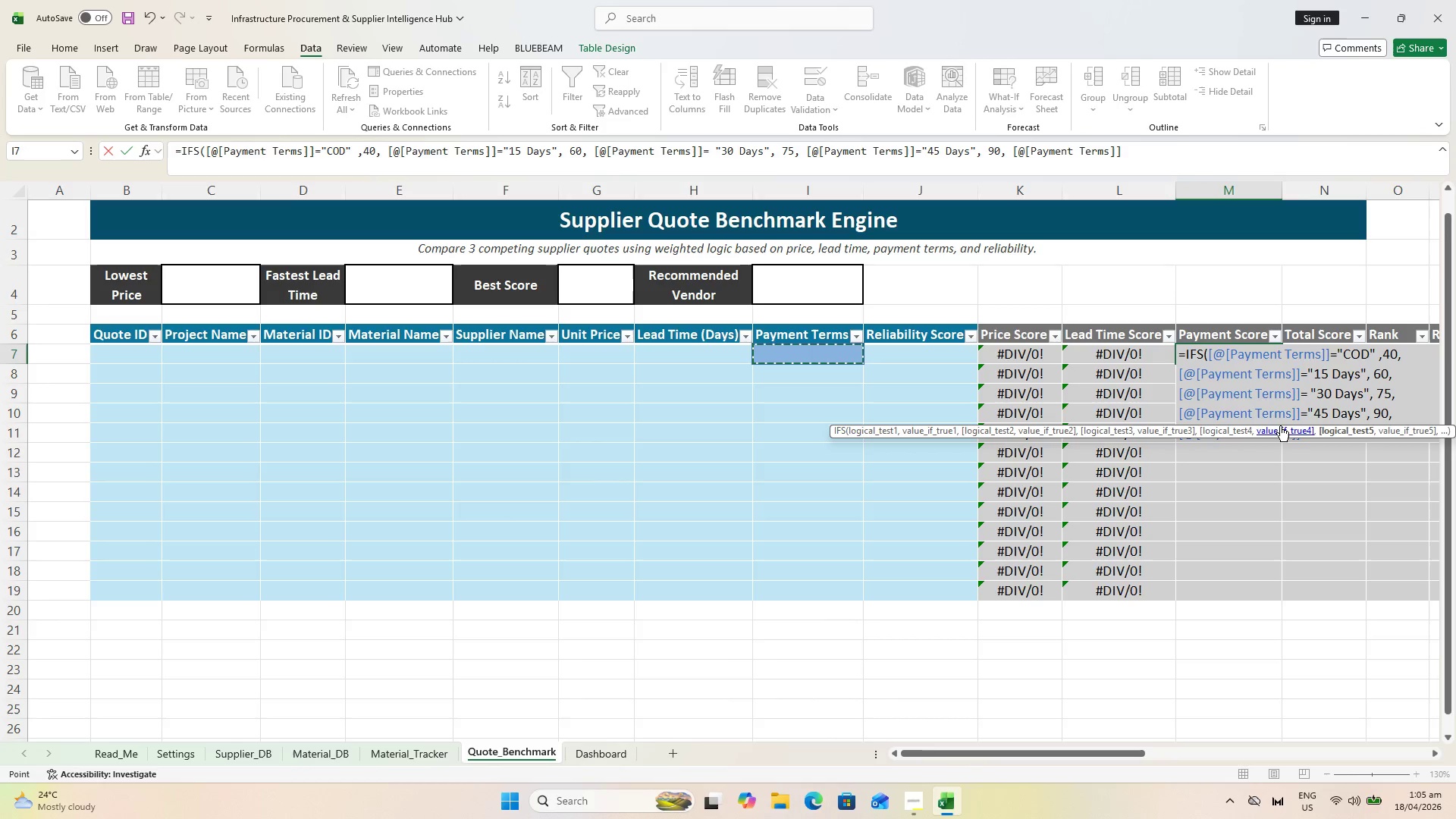 
type(="60 Days", 100))